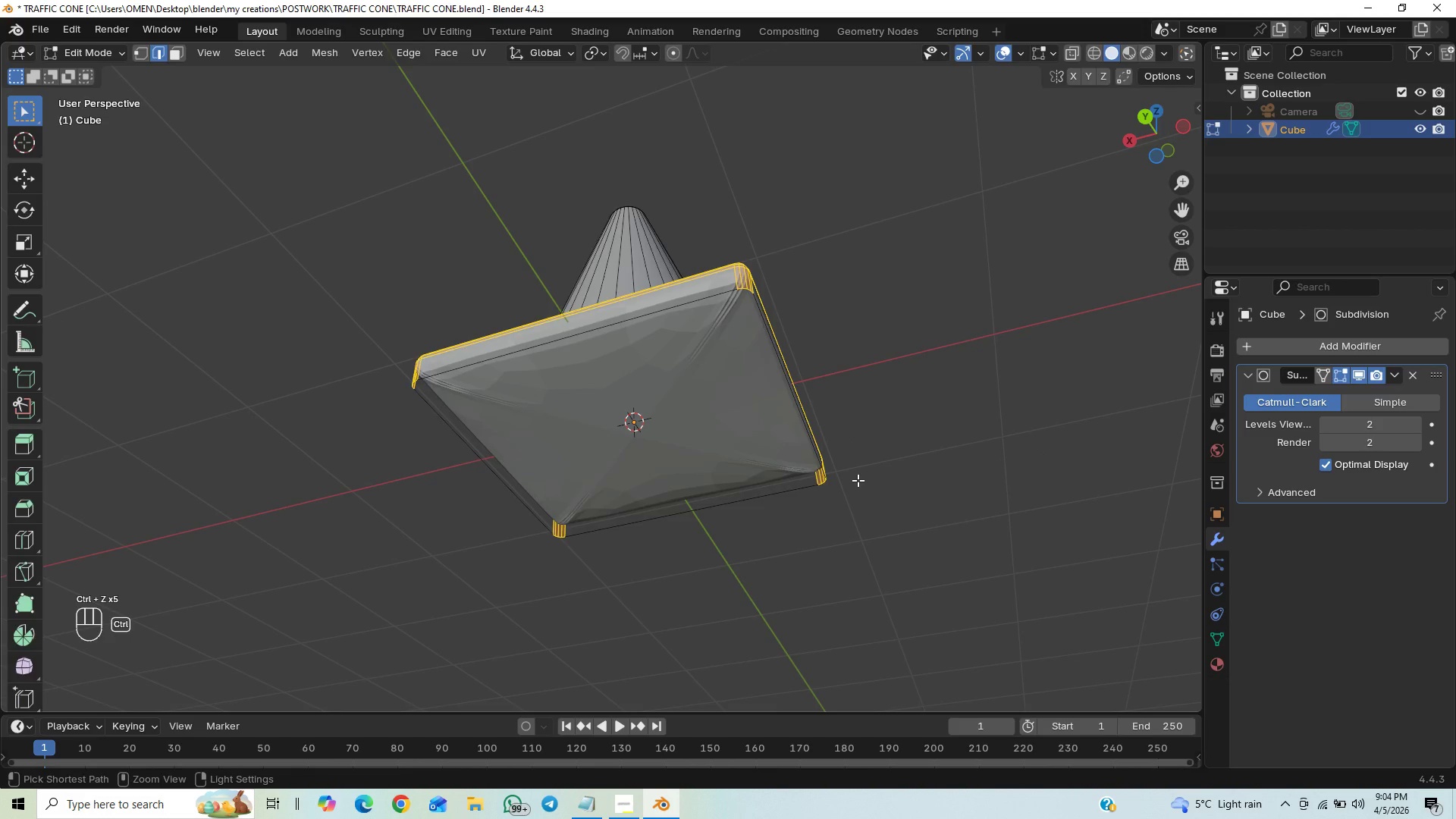 
key(Control+Z)
 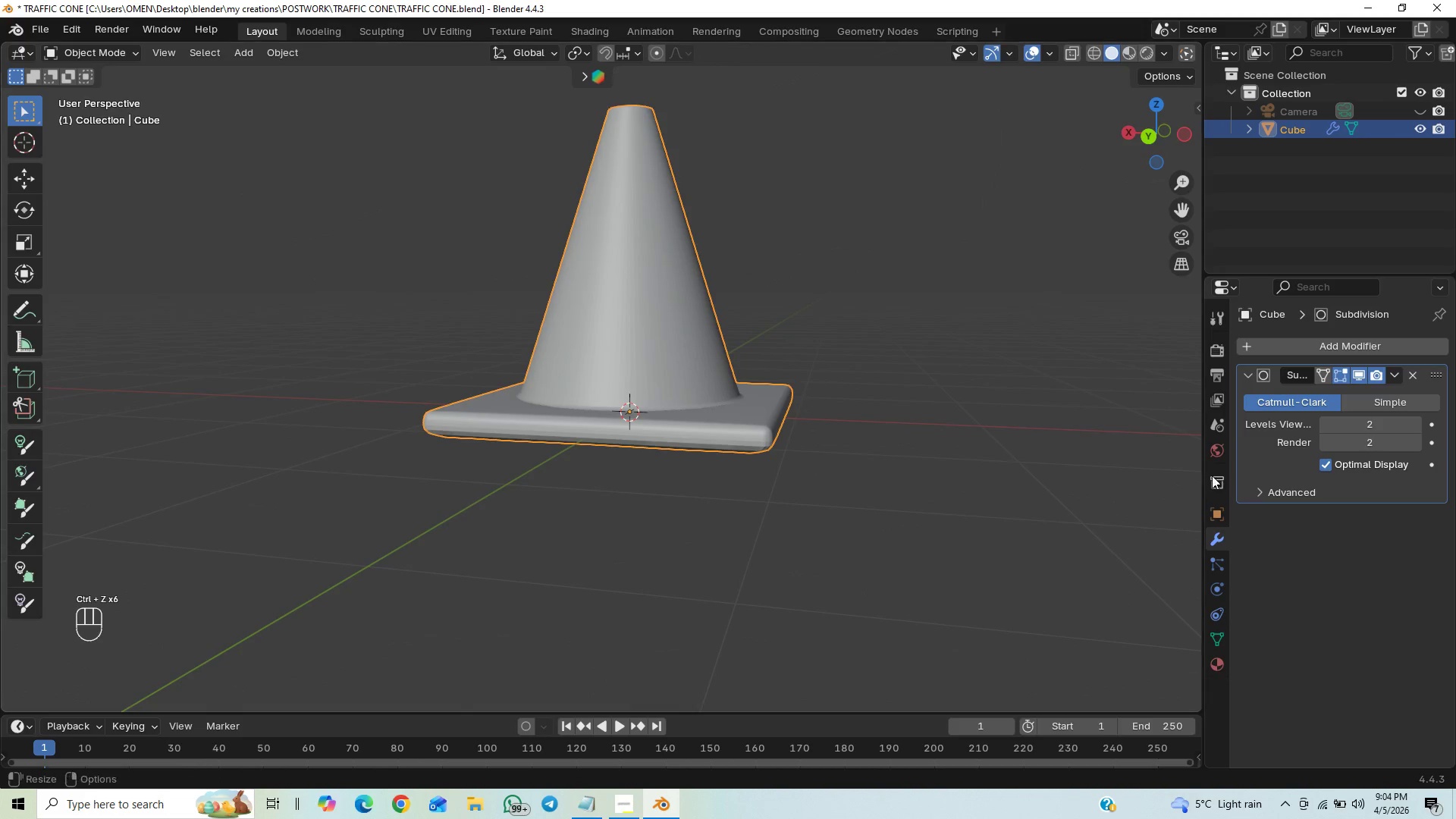 
left_click([1410, 377])
 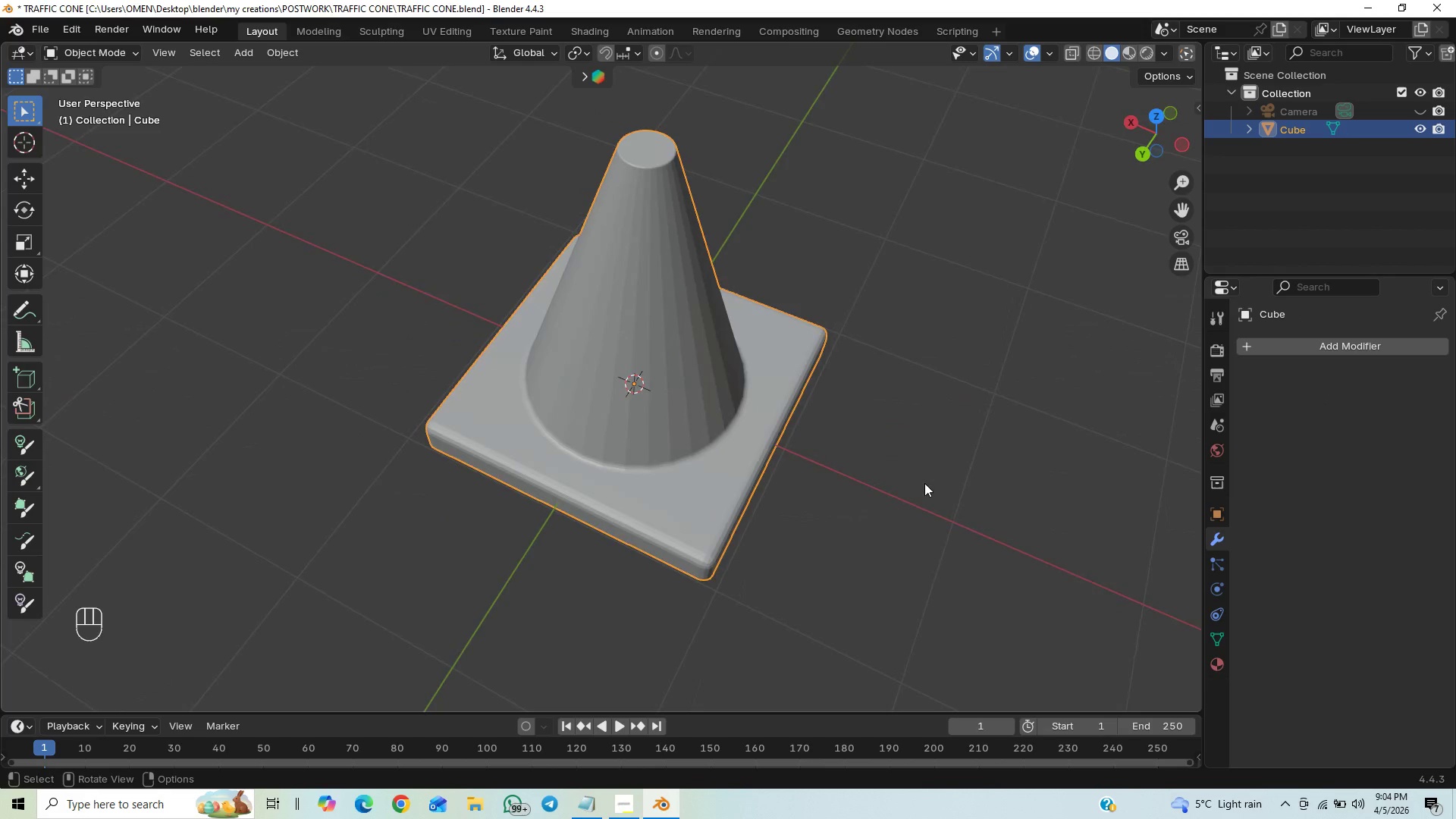 
right_click([646, 305])
 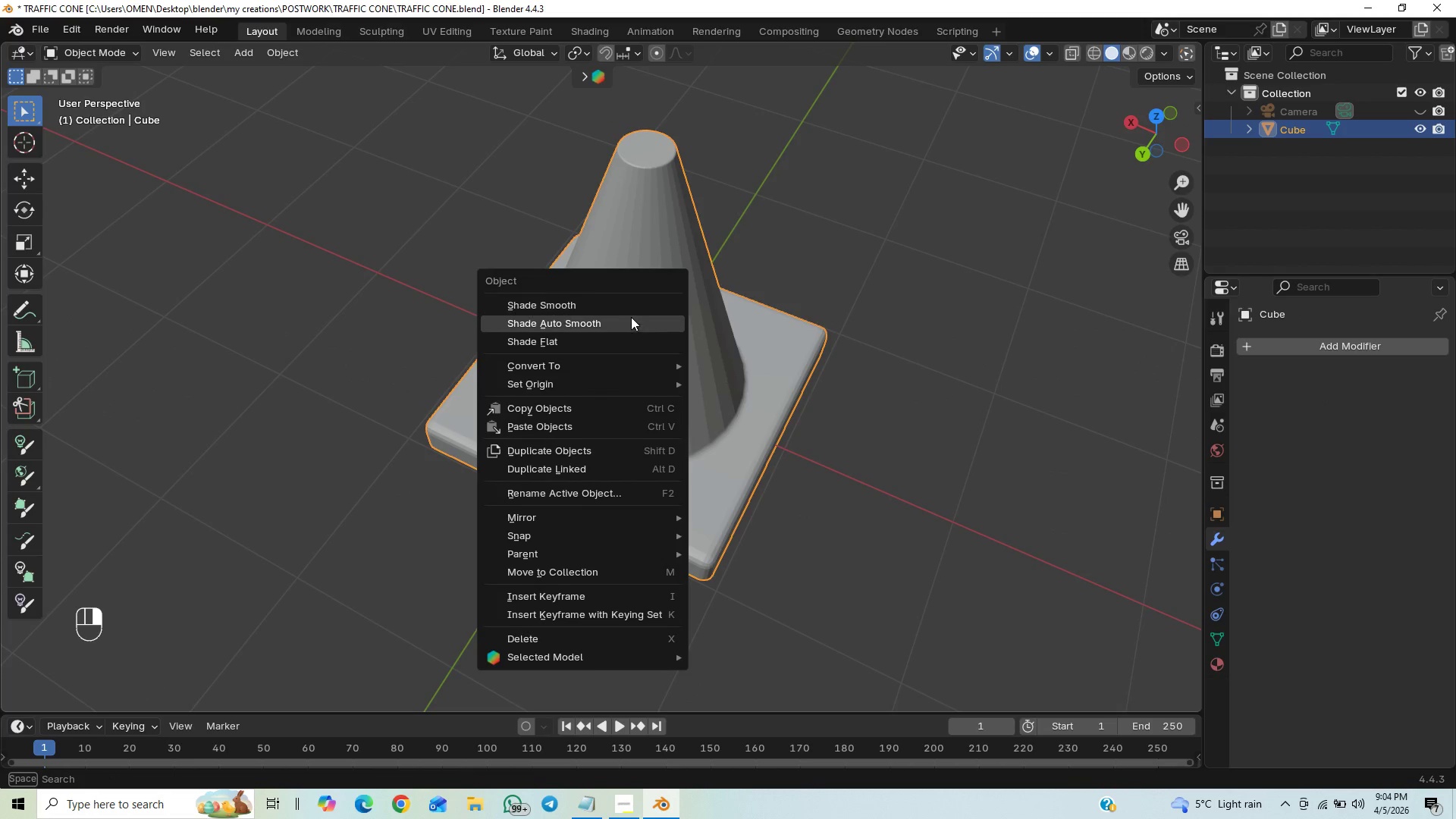 
left_click([629, 321])
 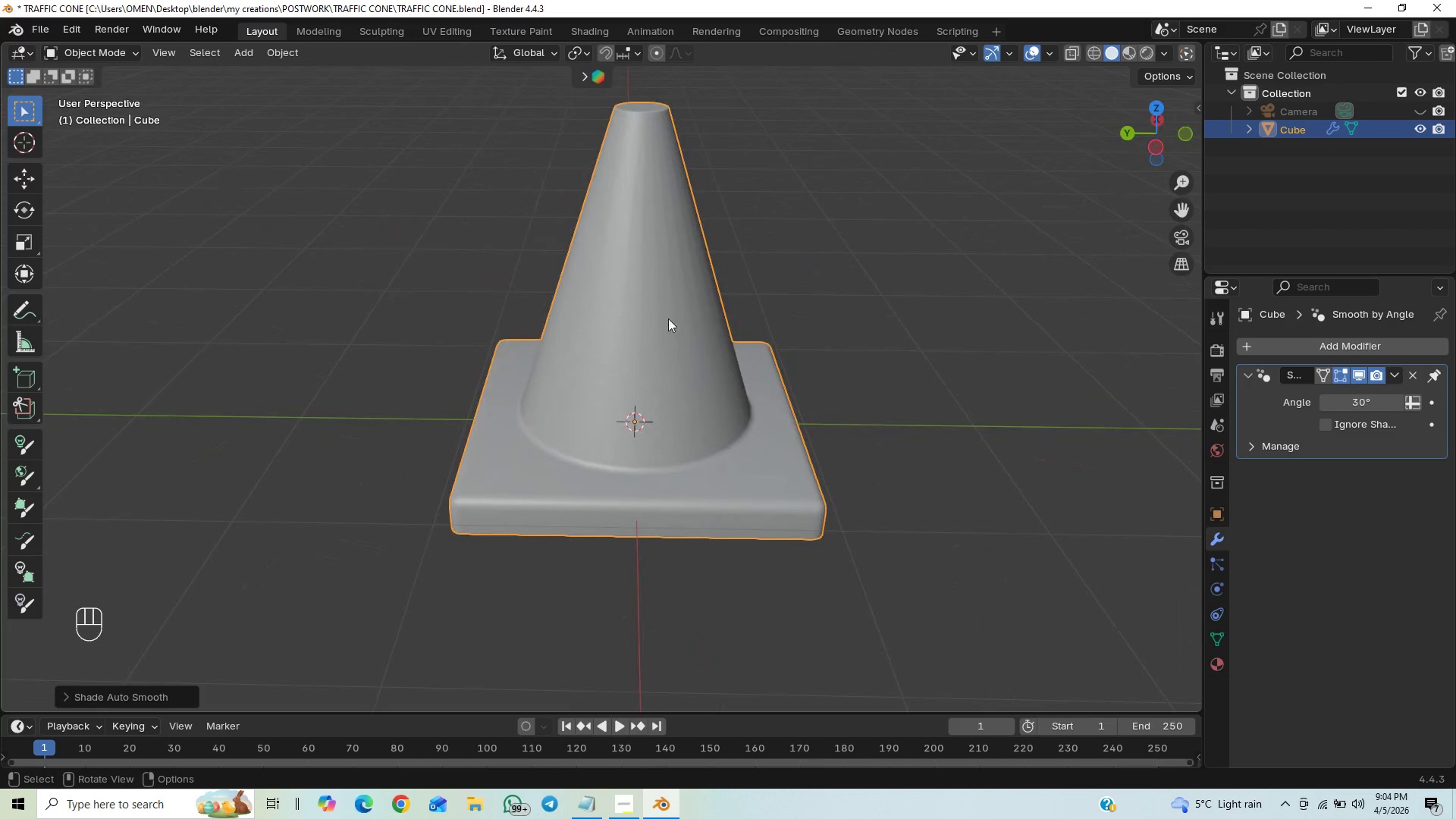 
key(Control+1)
 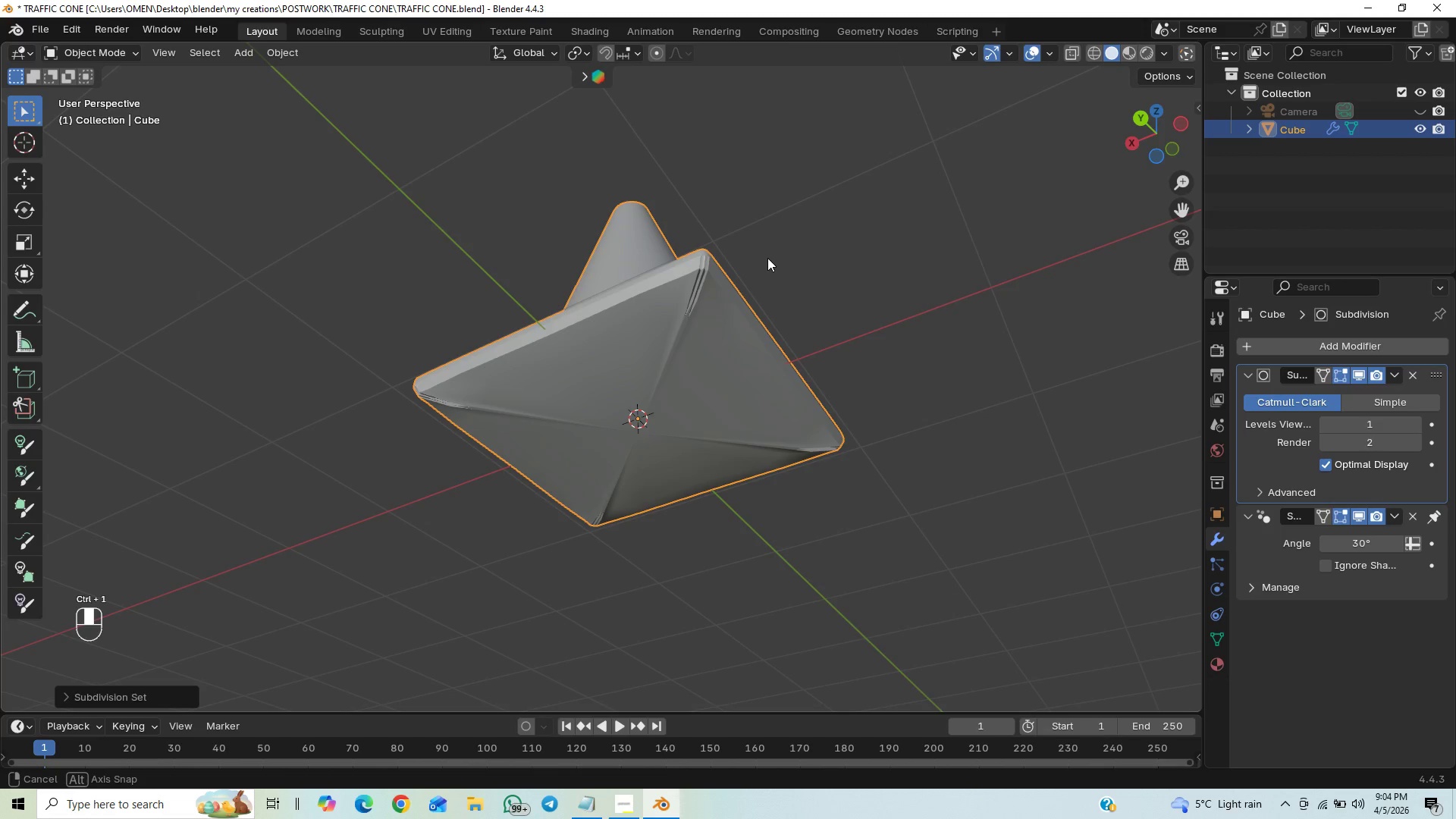 
key(Tab)
 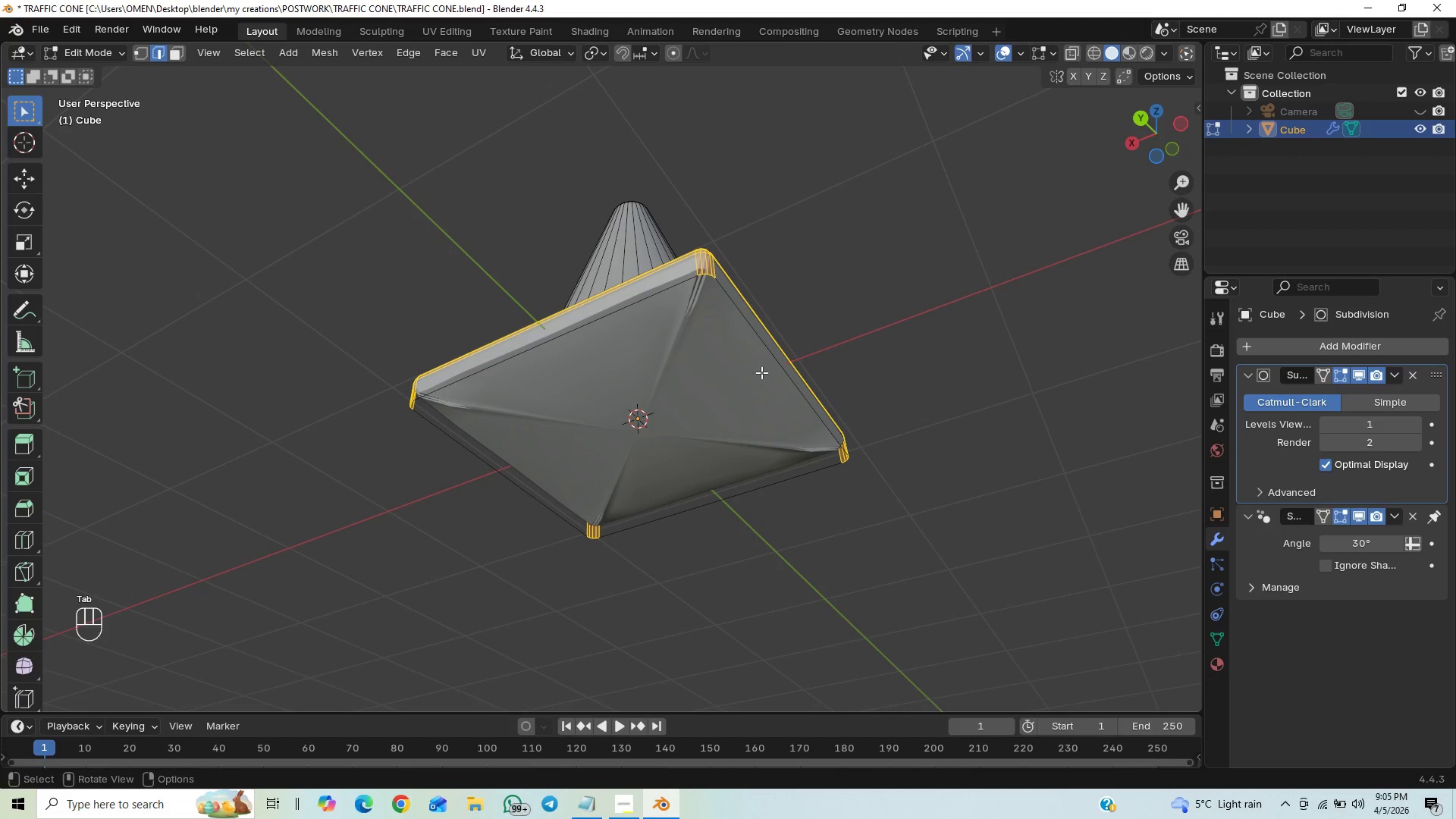 
middle_click([761, 372])
 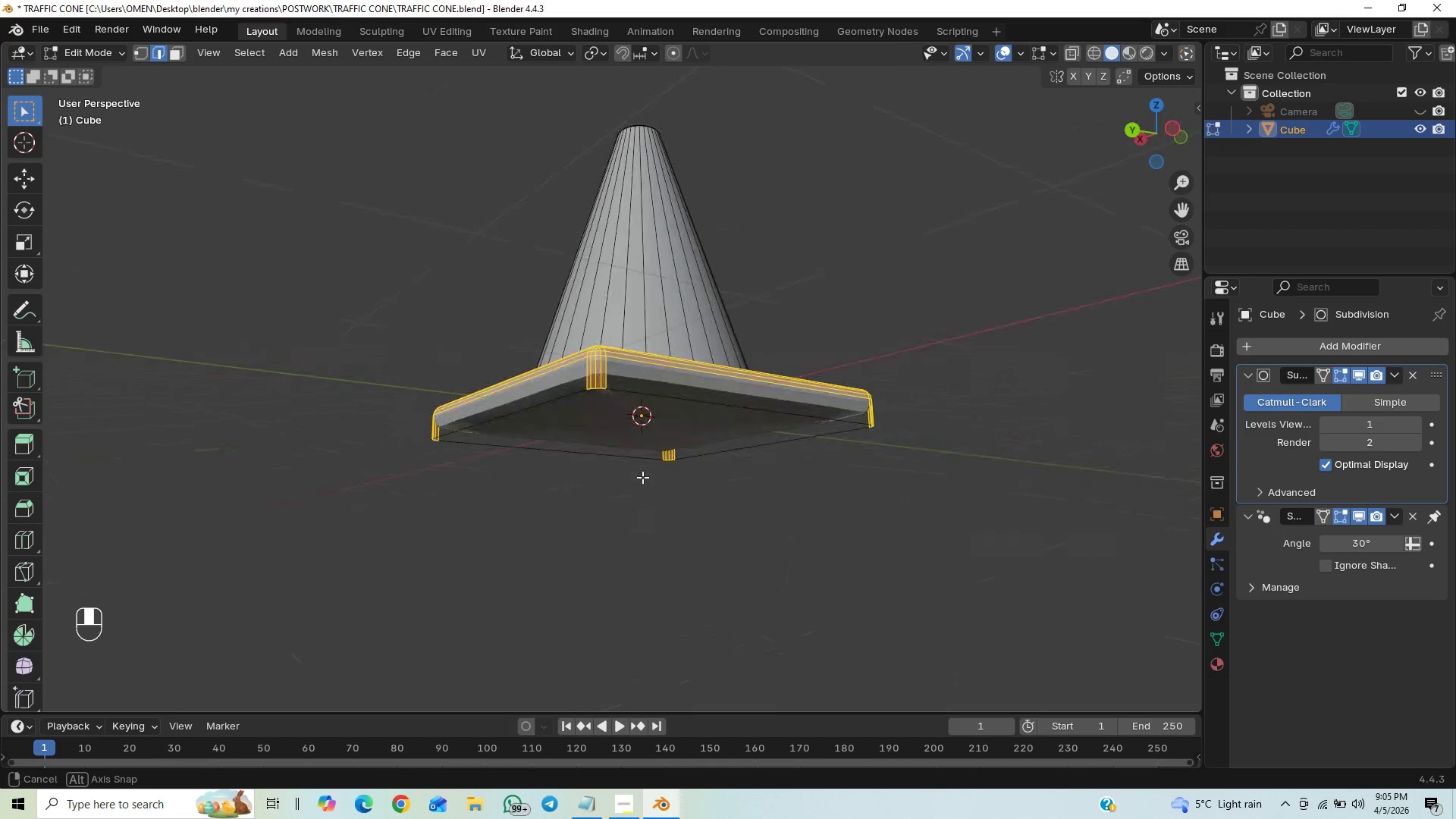 
left_click([714, 360])
 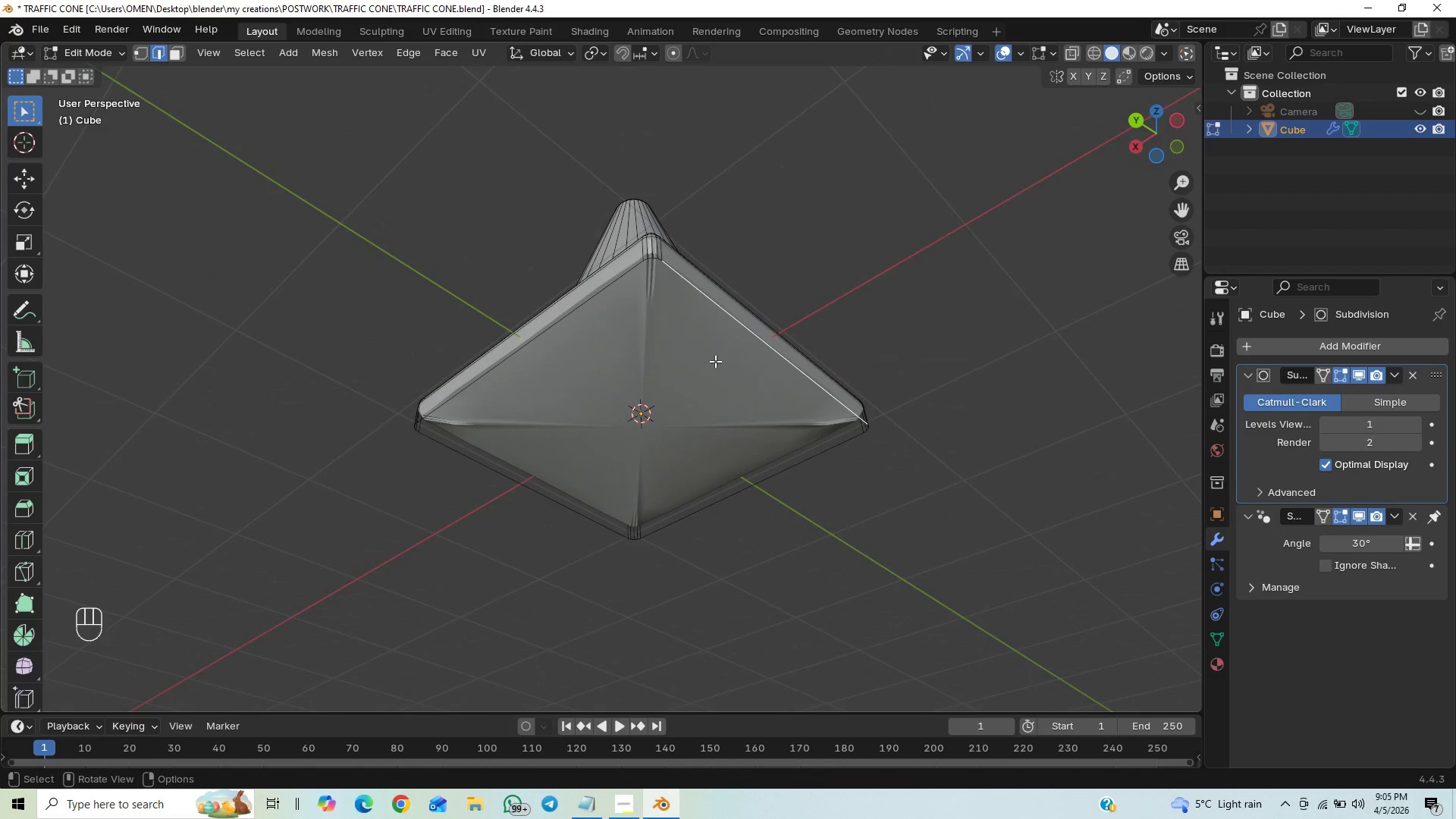 
key(3)
 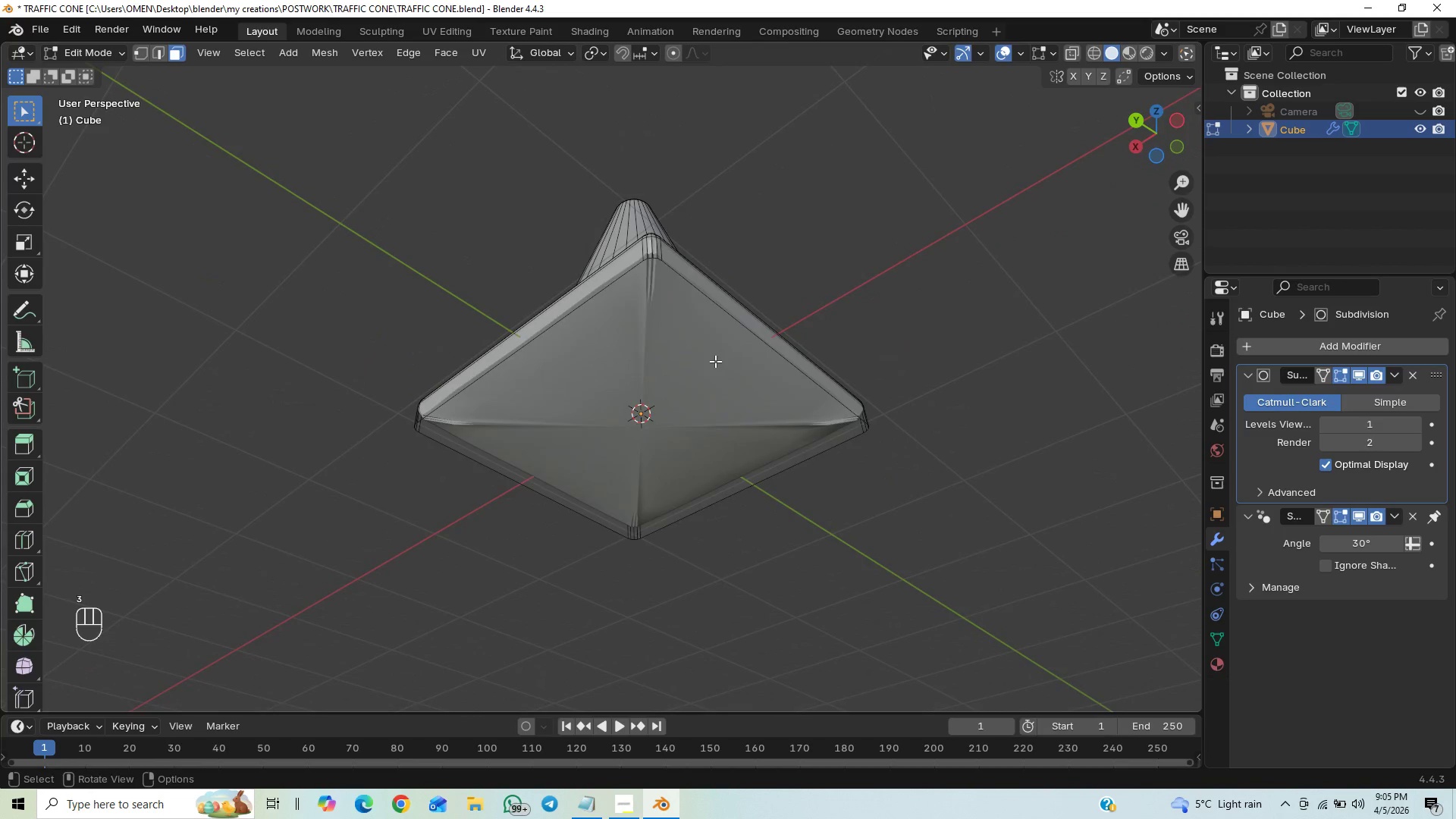 
left_click([715, 361])
 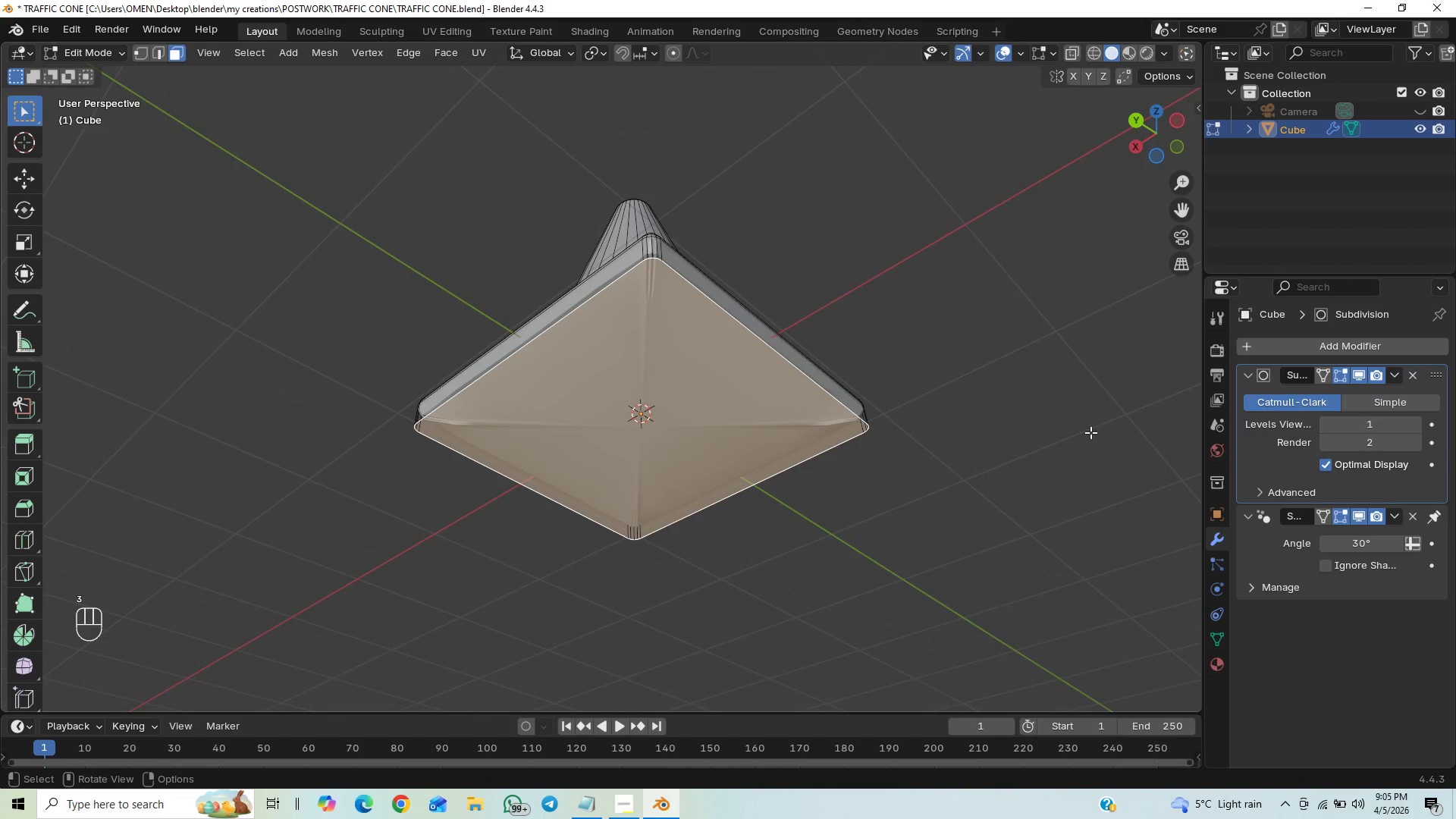 
key(I)
 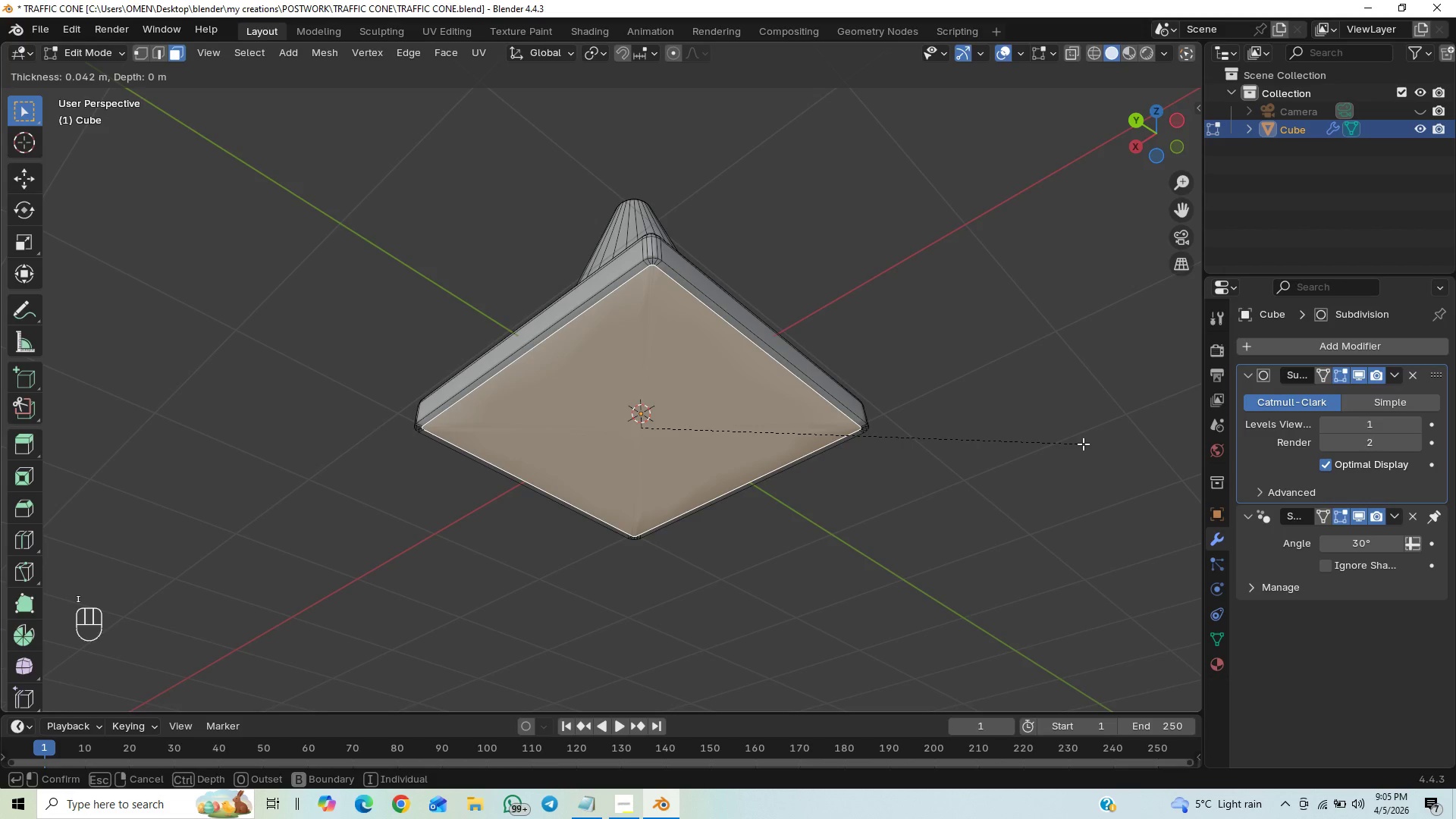 
left_click([1083, 444])
 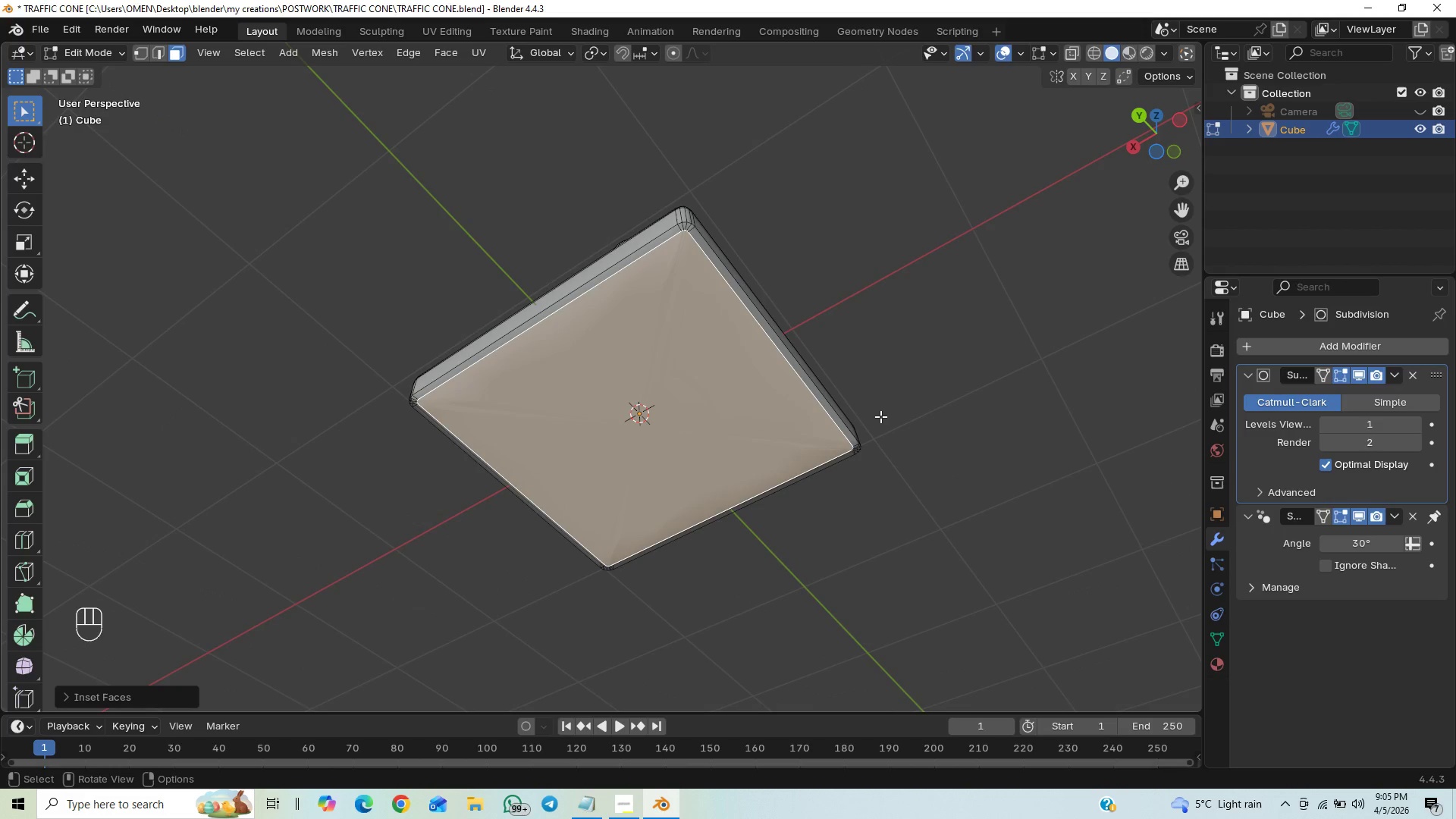 
key(Tab)
 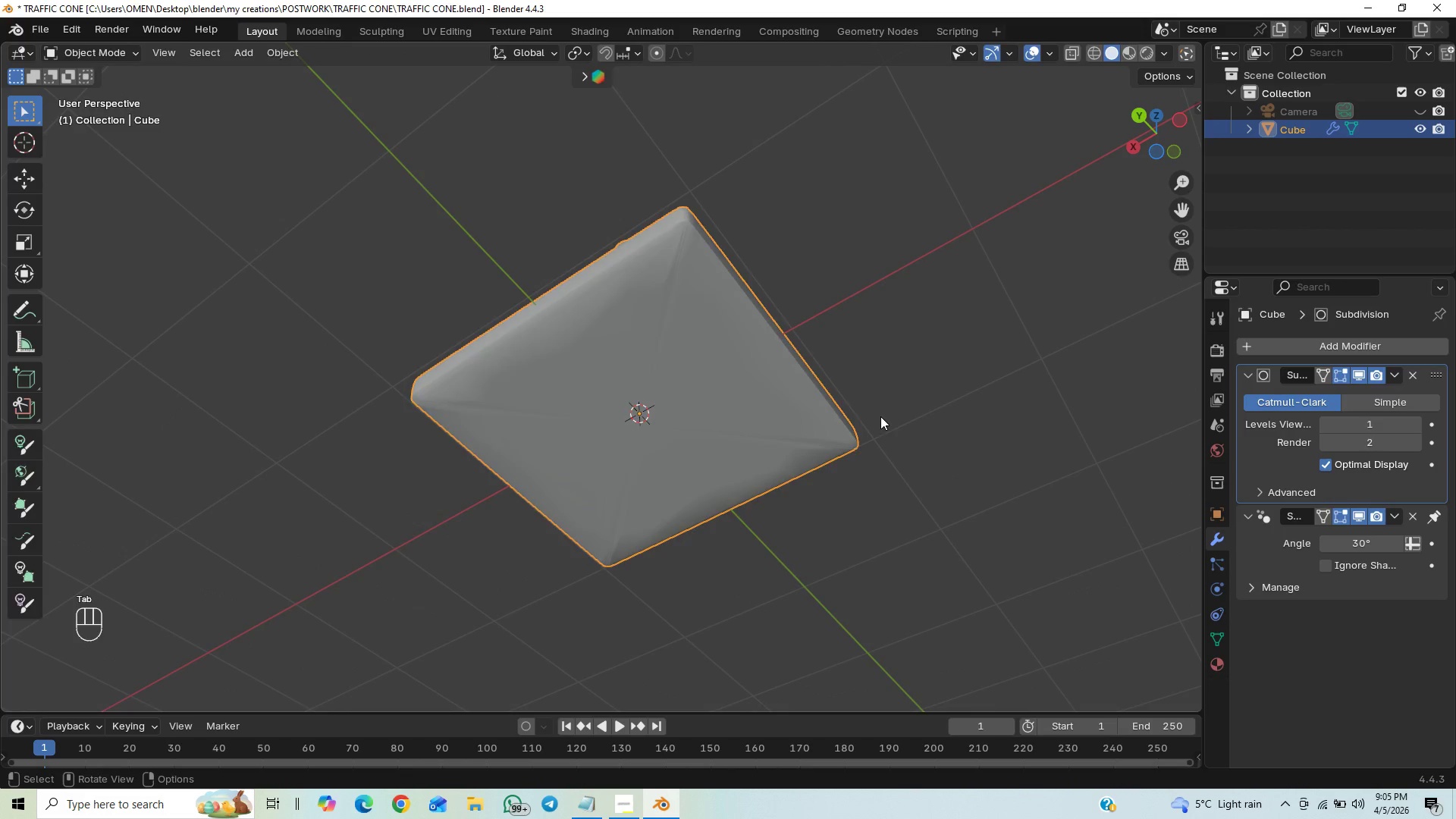 
key(Tab)
 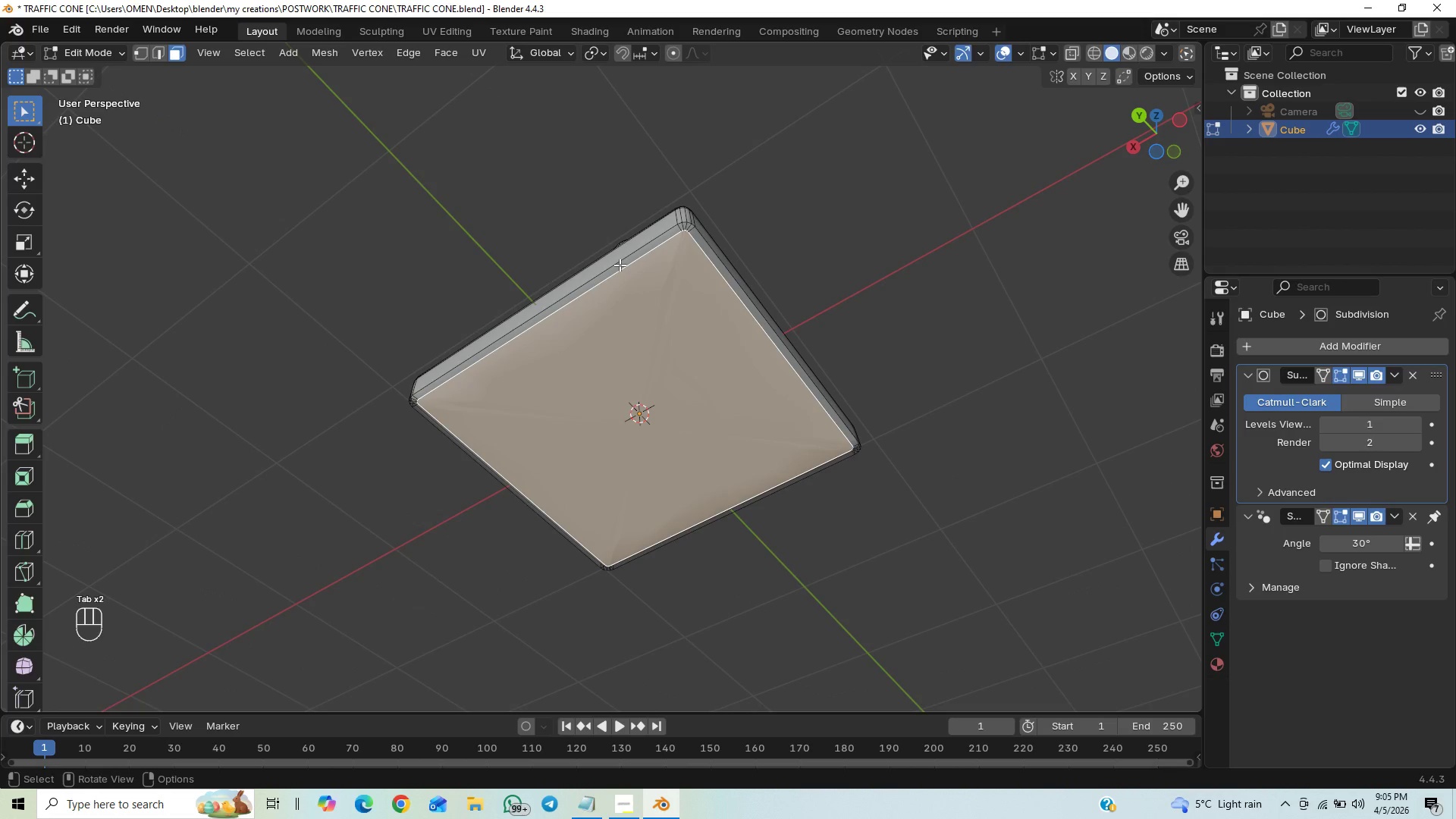 
key(Control+B)
 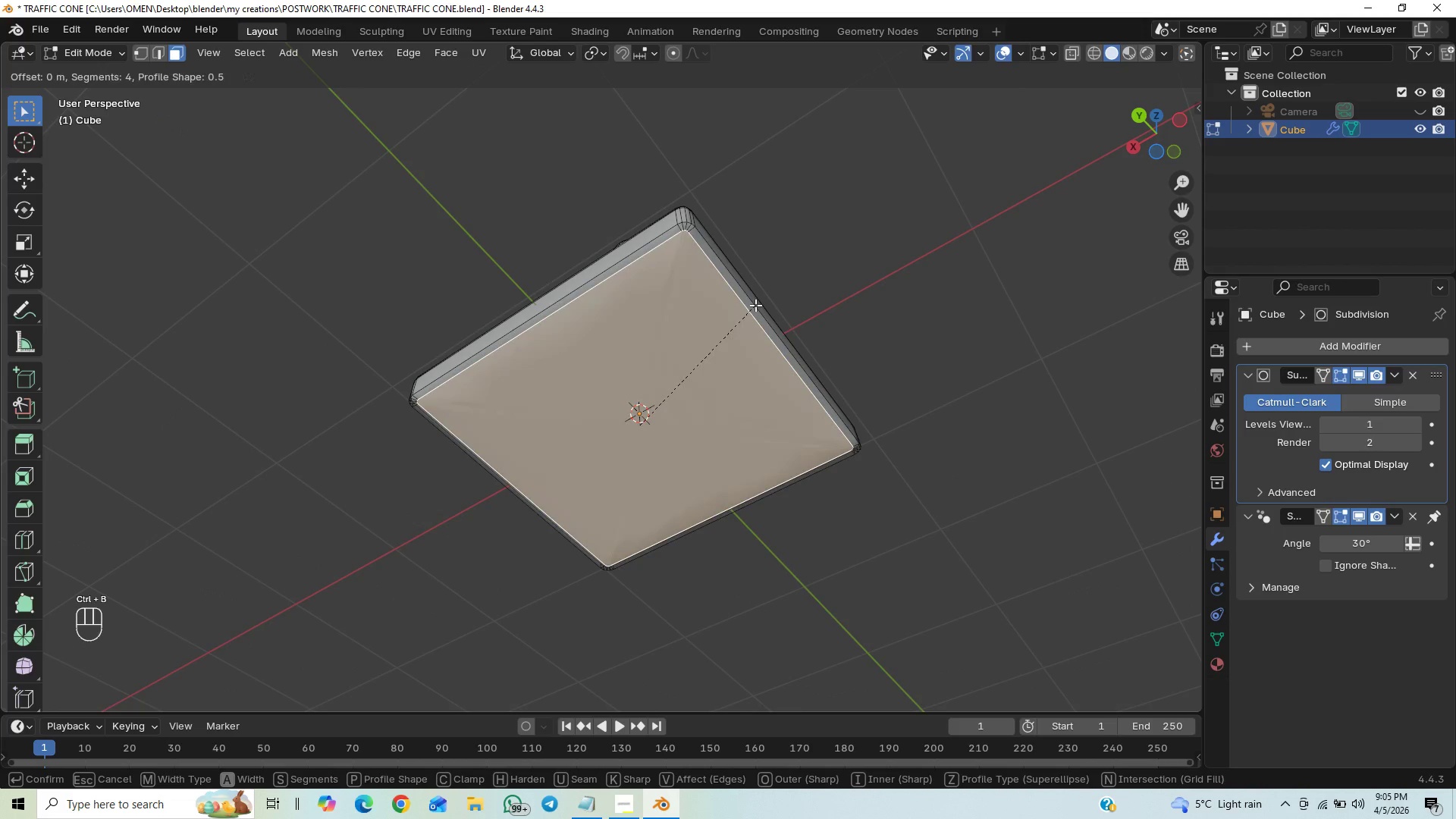 
hold_key(key=ShiftLeft, duration=1.5)
 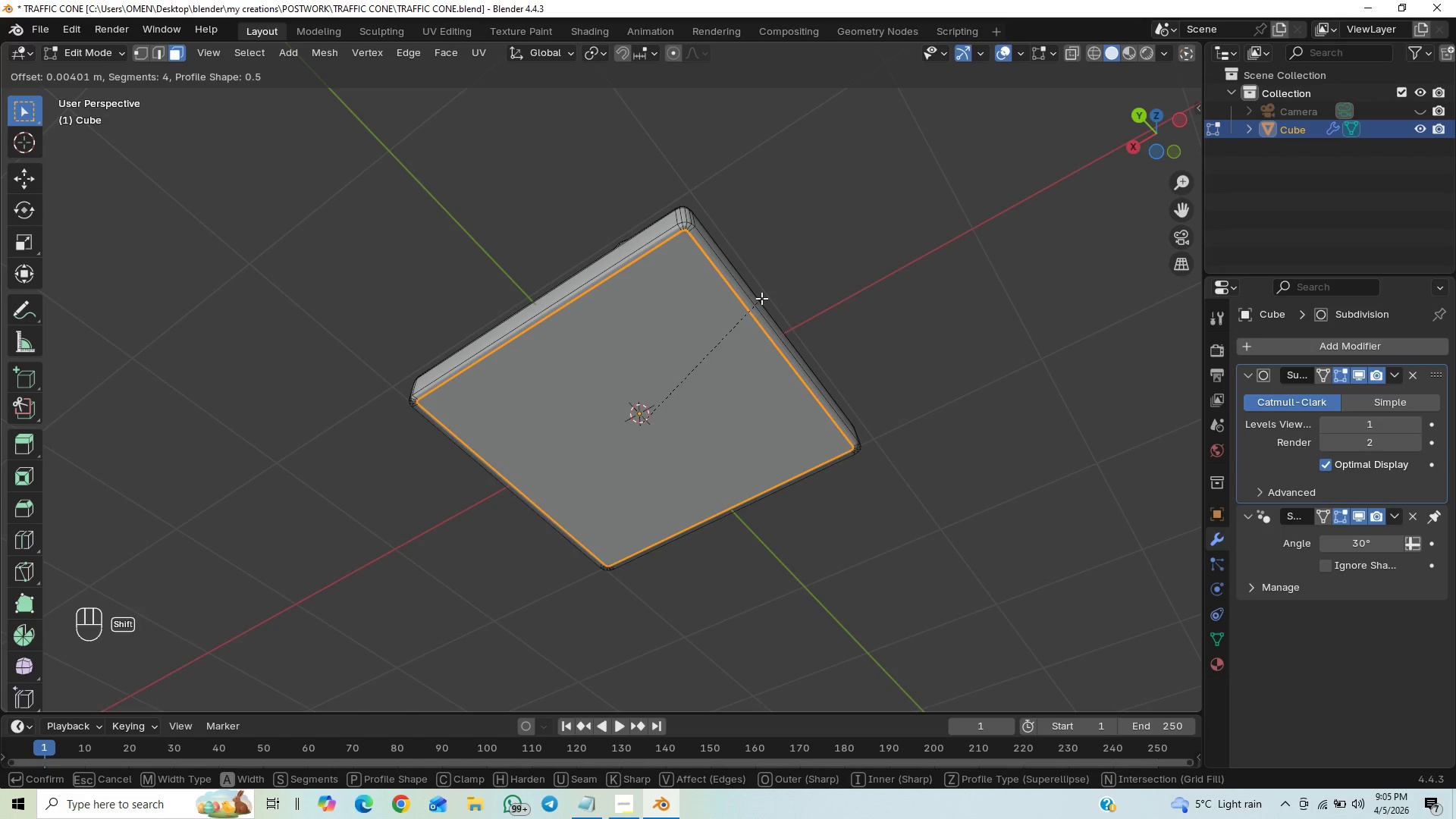 
hold_key(key=ShiftLeft, duration=1.47)
left_click([761, 297])
 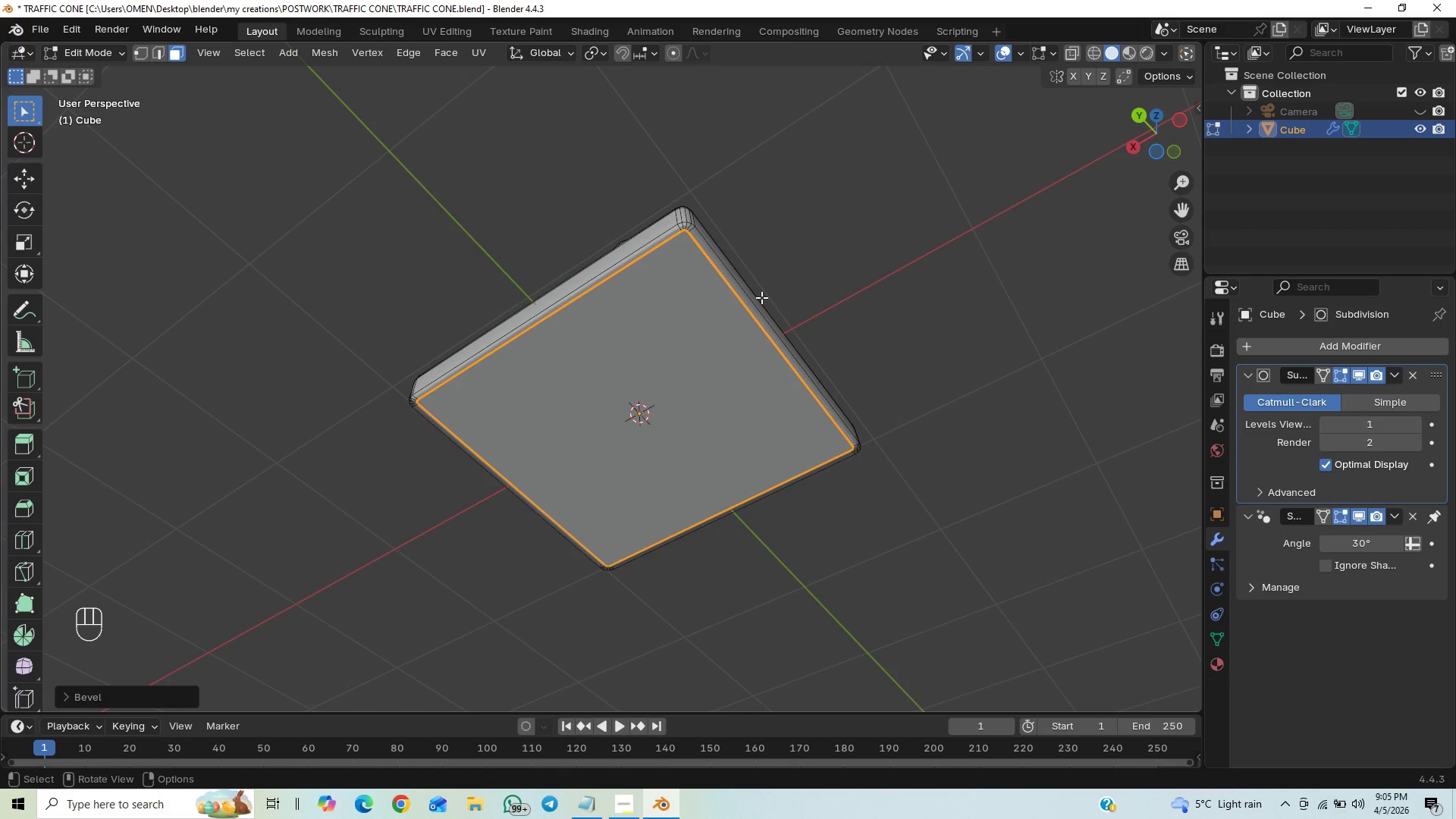 
key(Tab)
 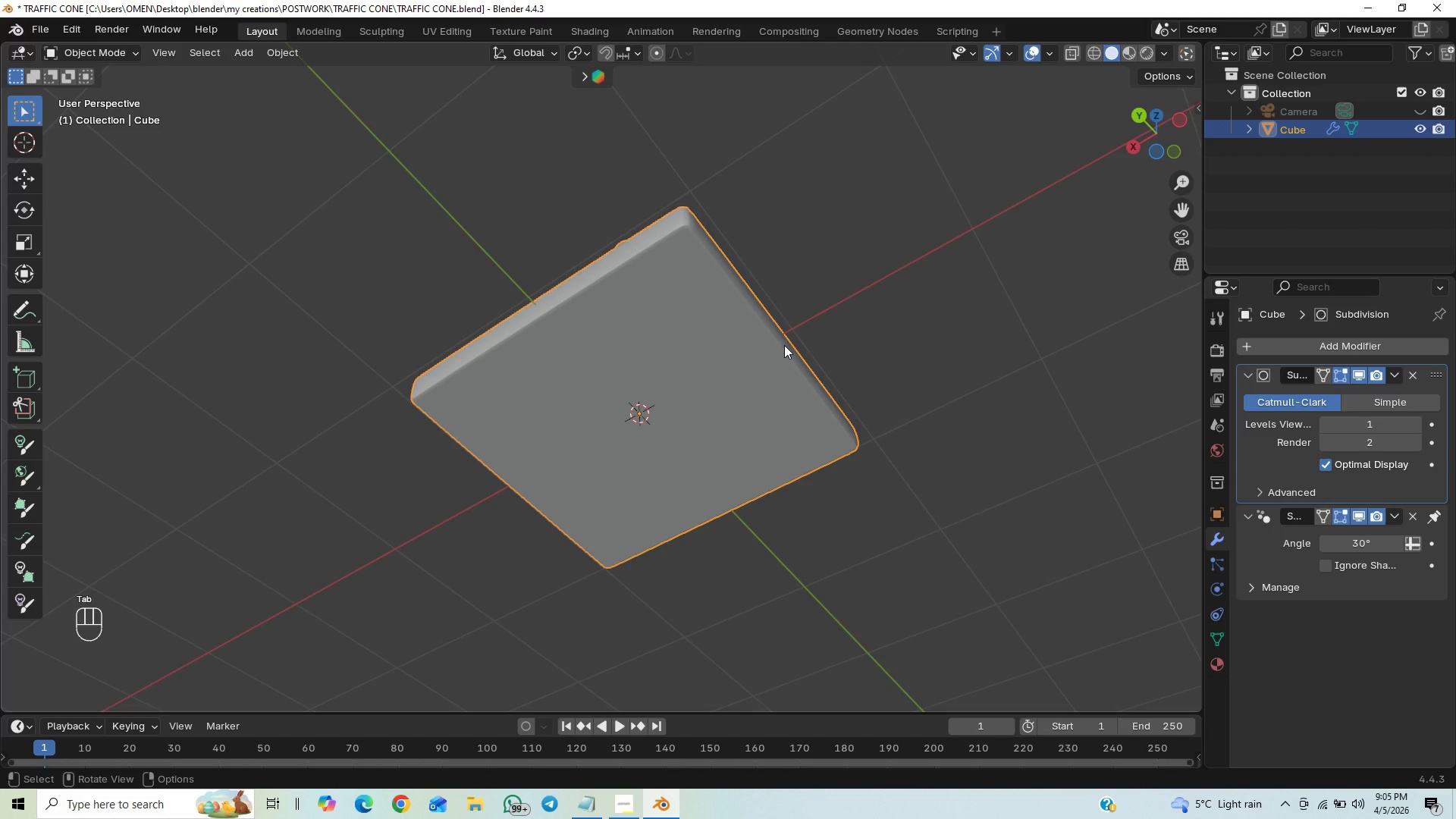 
hold_key(key=ControlLeft, duration=1.28)
 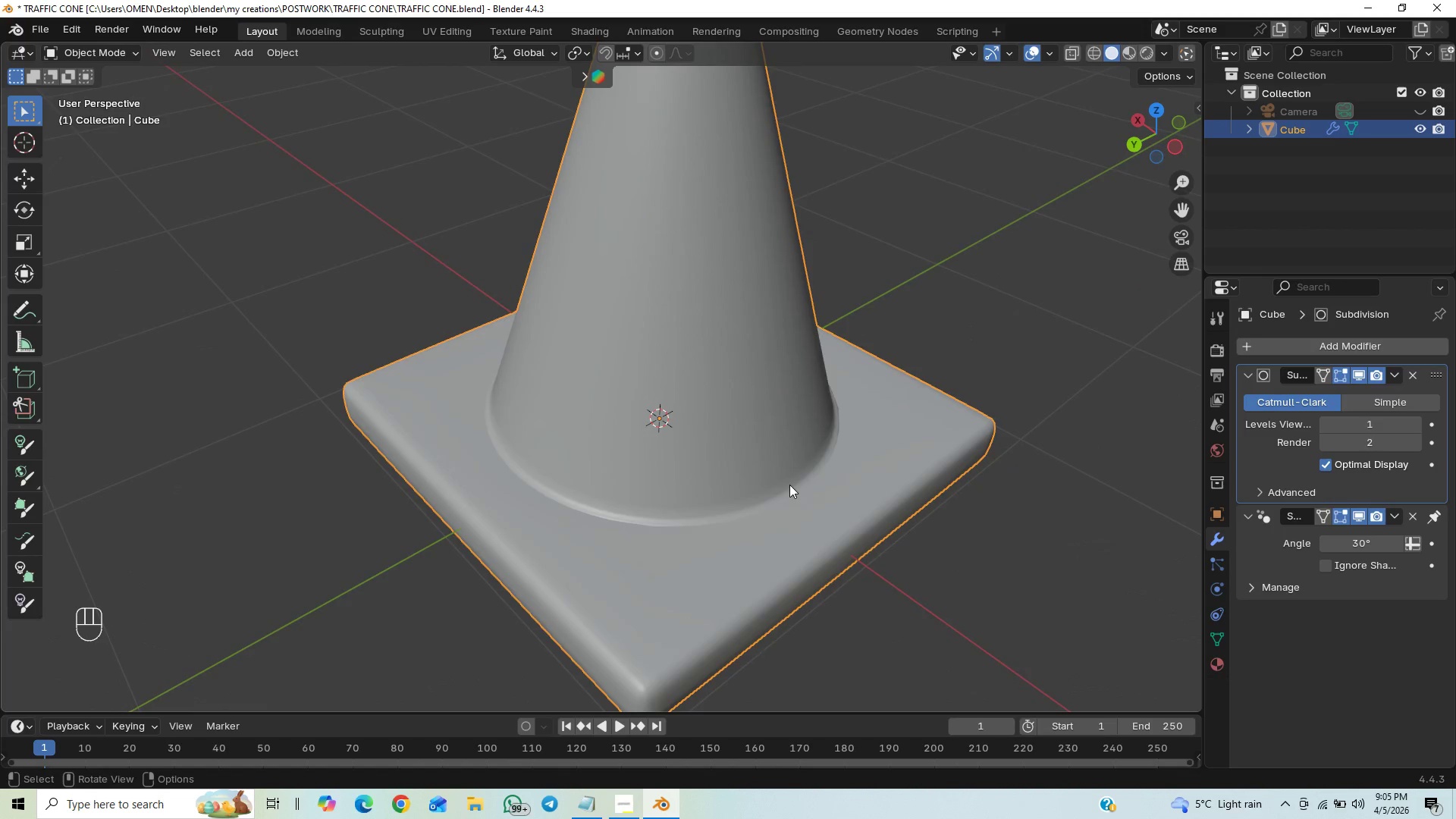 
key(Control+S)
 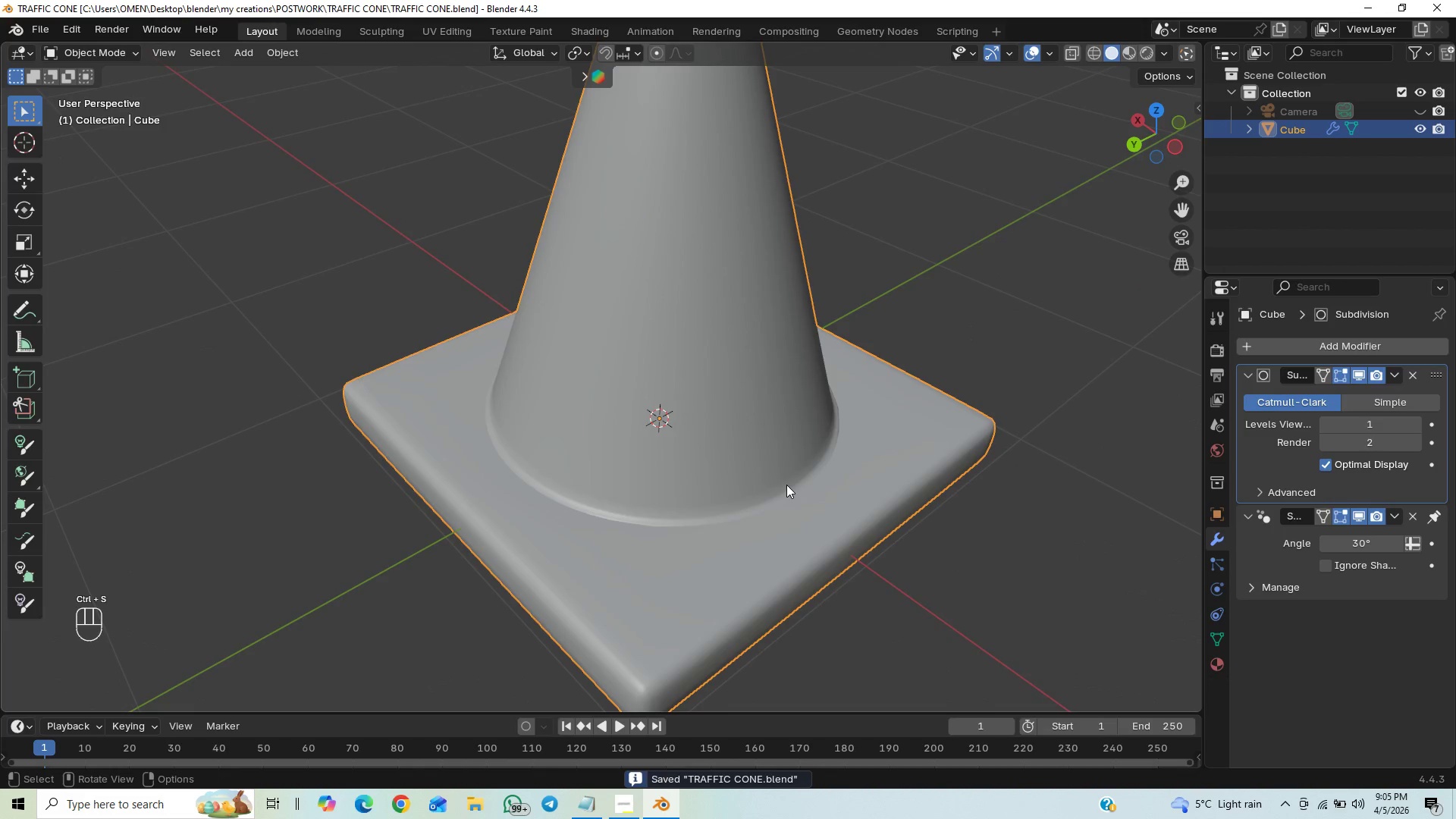 
key(End)
 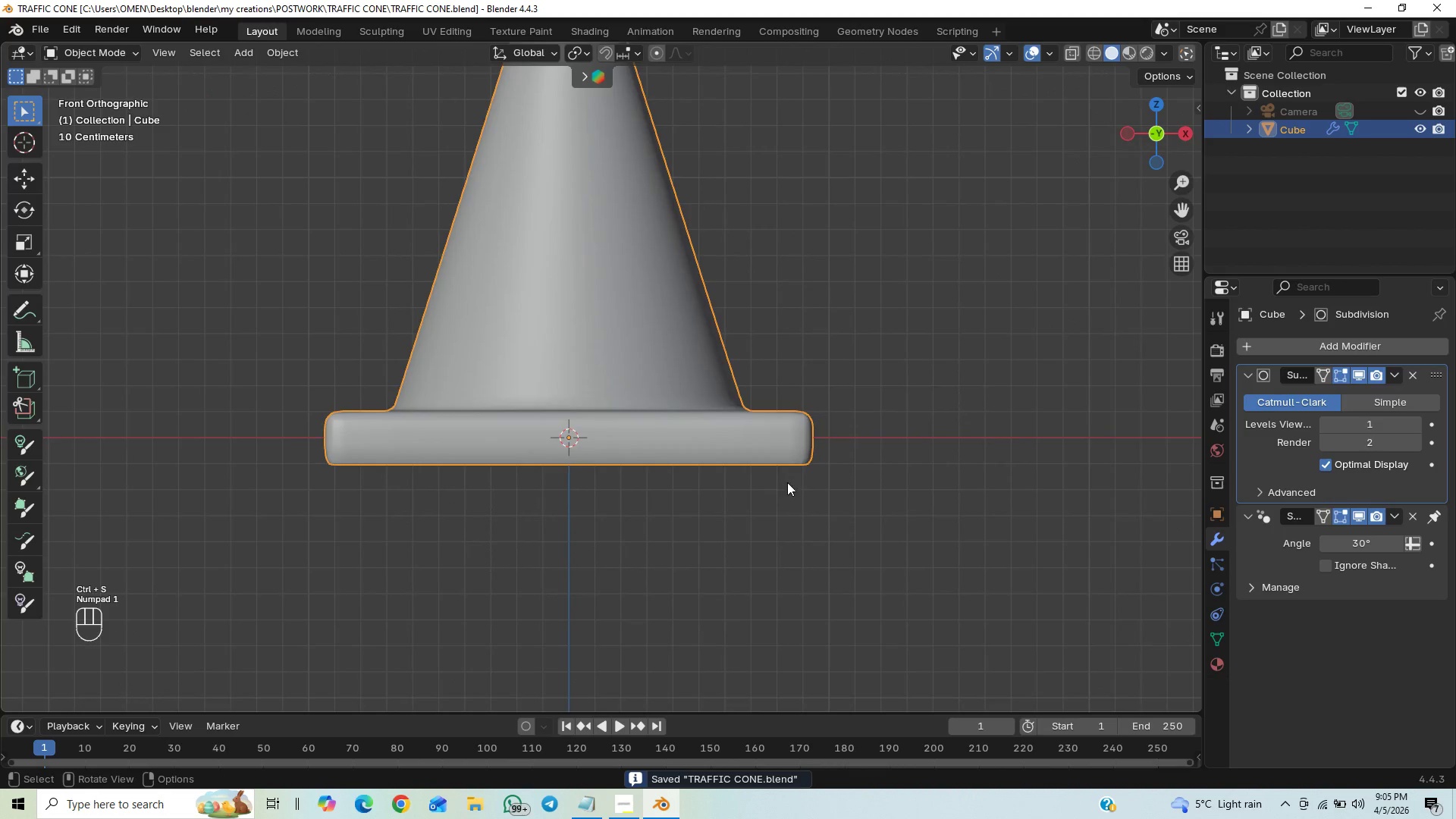 
scroll: coordinate [777, 466], scroll_direction: down, amount: 4.0
 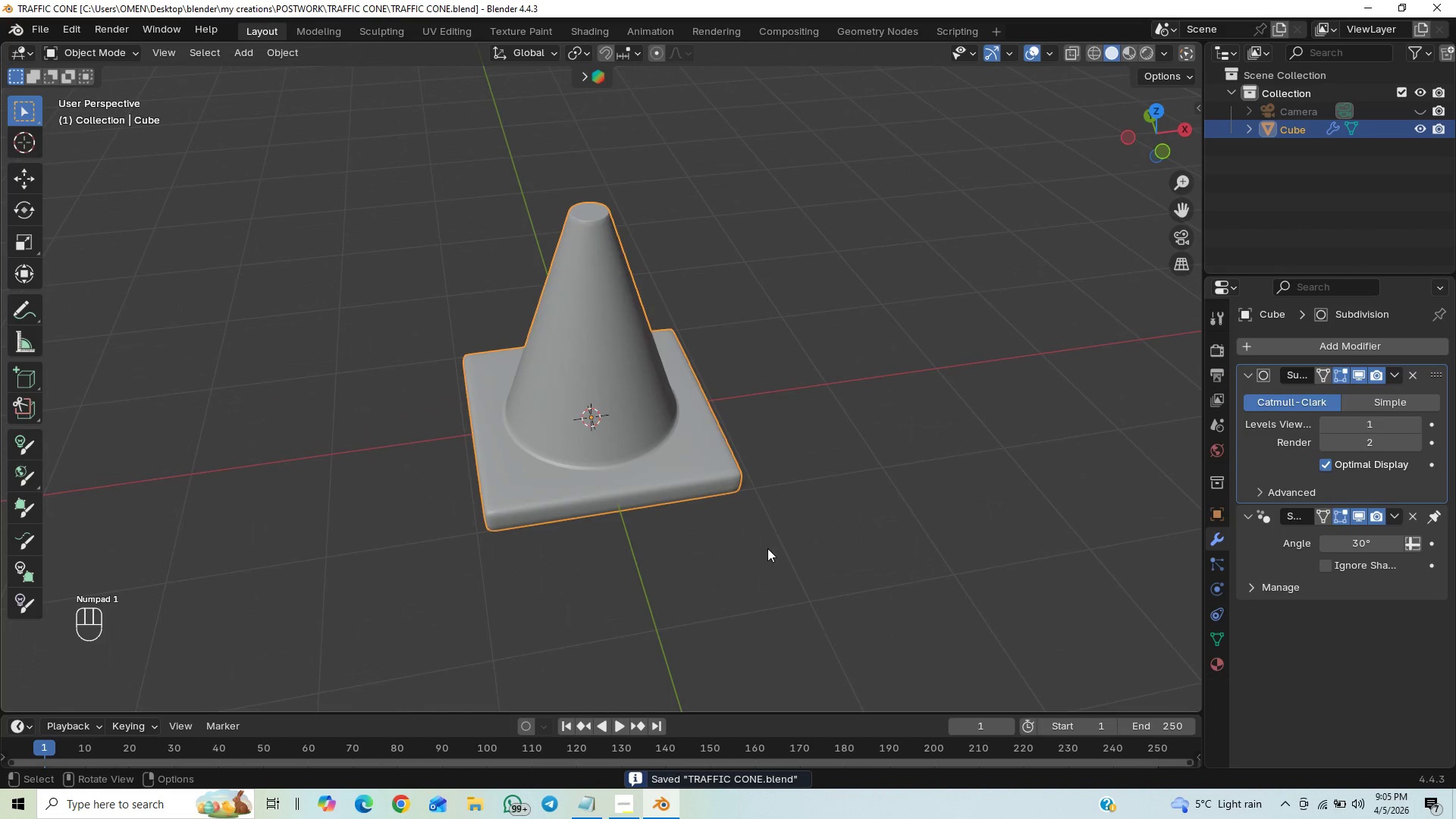 
hold_key(key=ControlLeft, duration=1.5)
 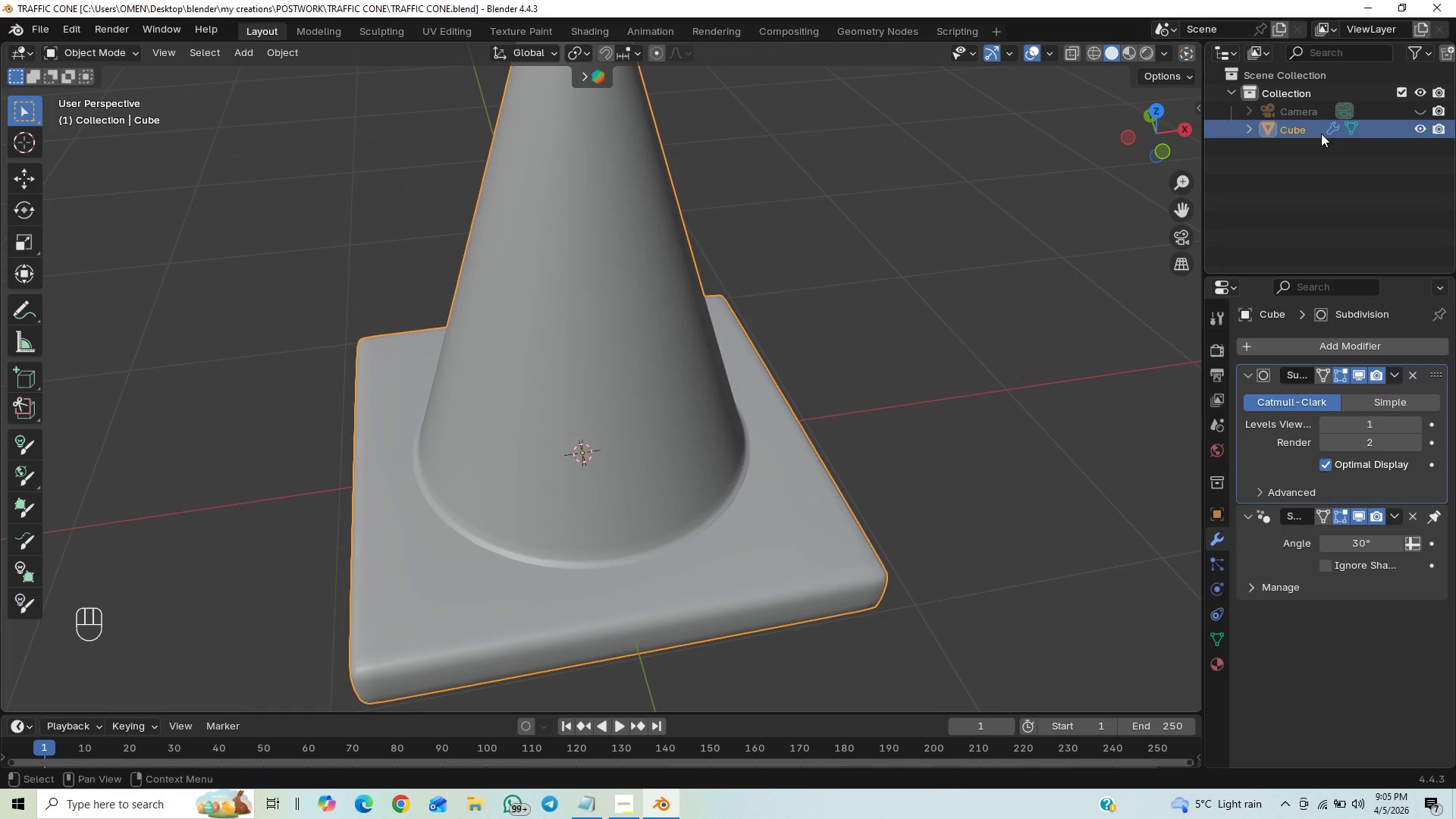 
hold_key(key=ControlLeft, duration=7.58)
left_click([1129, 51])
 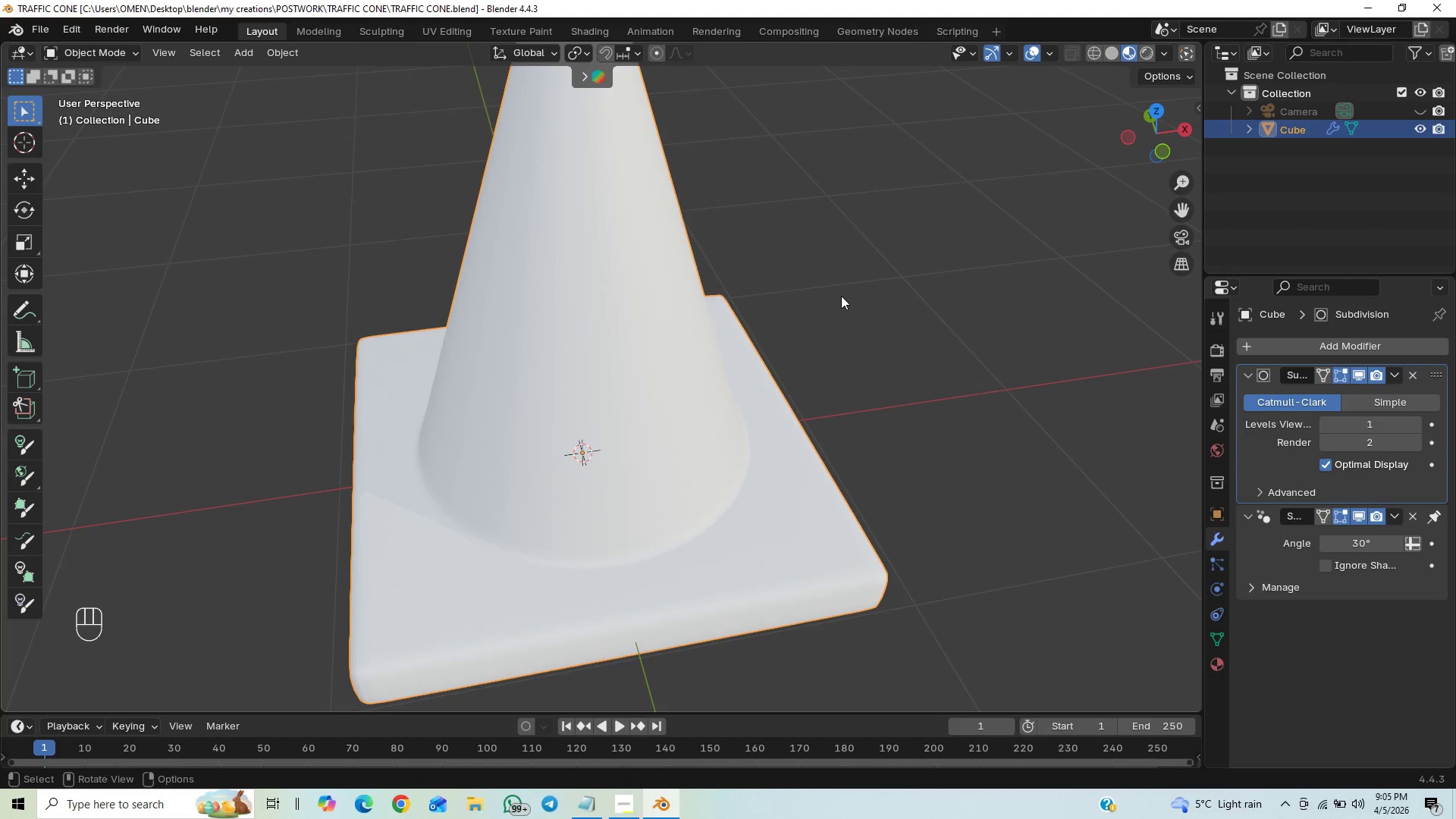 
scroll: coordinate [826, 318], scroll_direction: down, amount: 6.0
 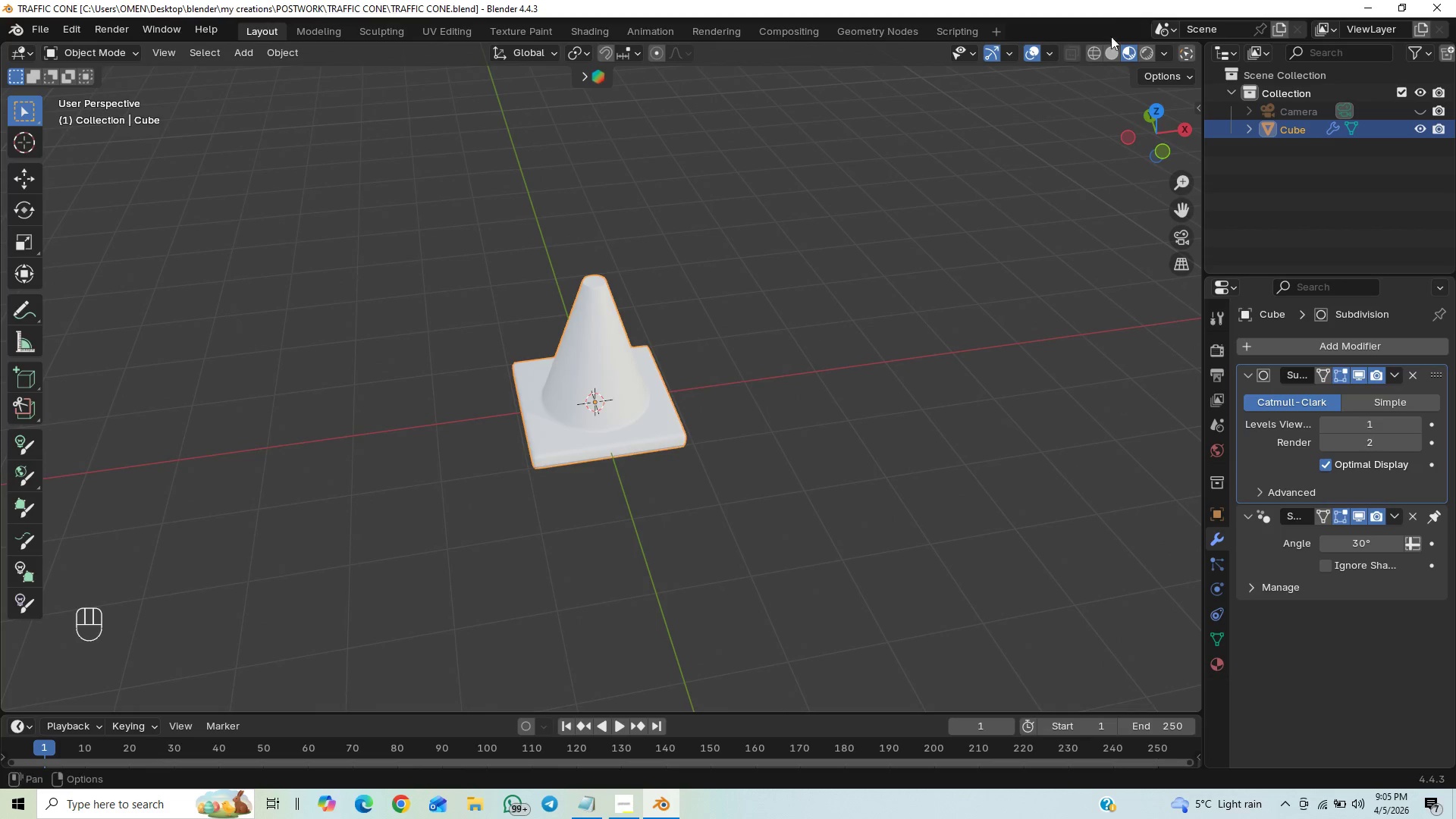 
left_click([1106, 52])
 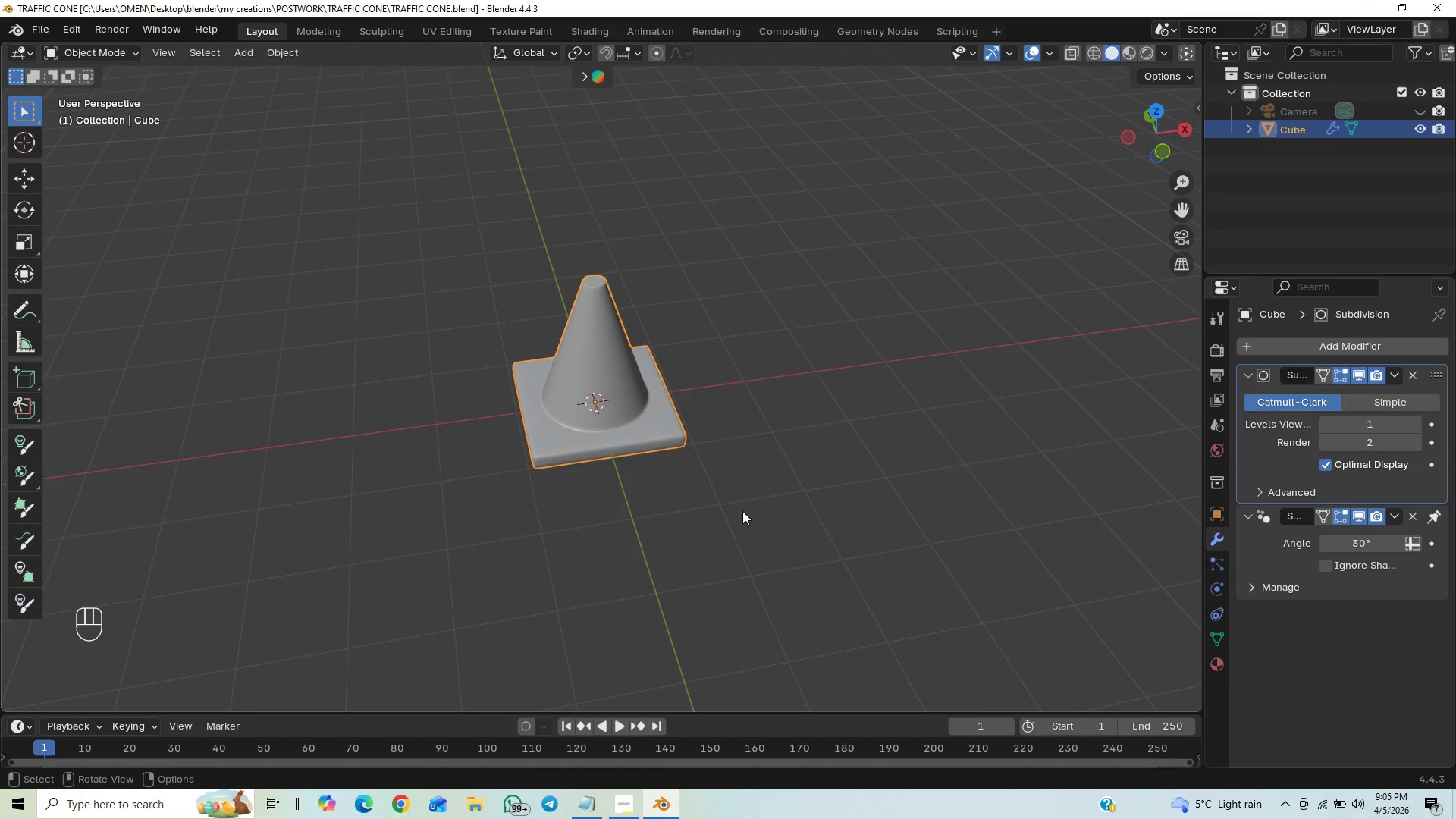 
hold_key(key=ControlLeft, duration=0.64)
 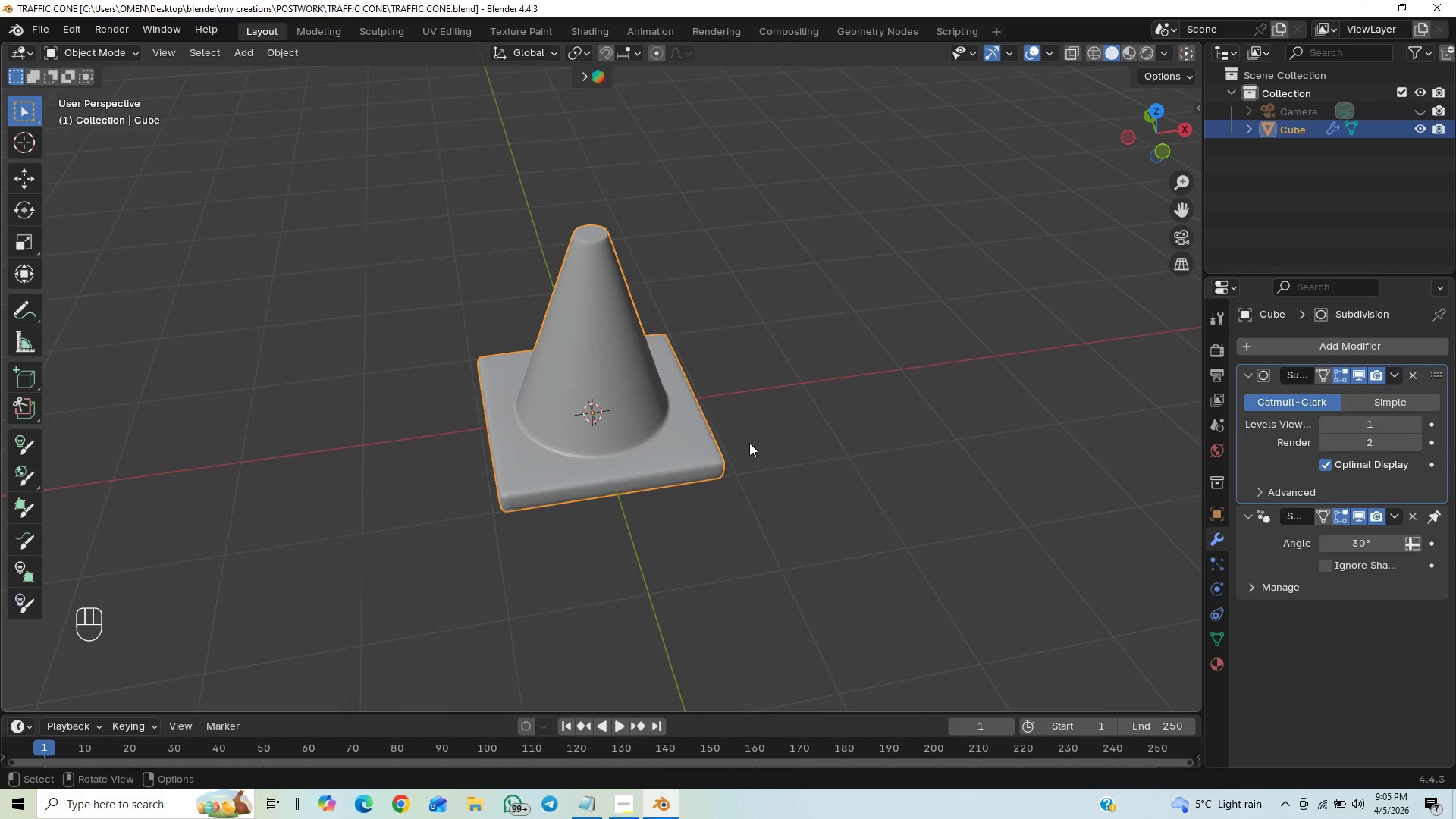 
key(Tab)
 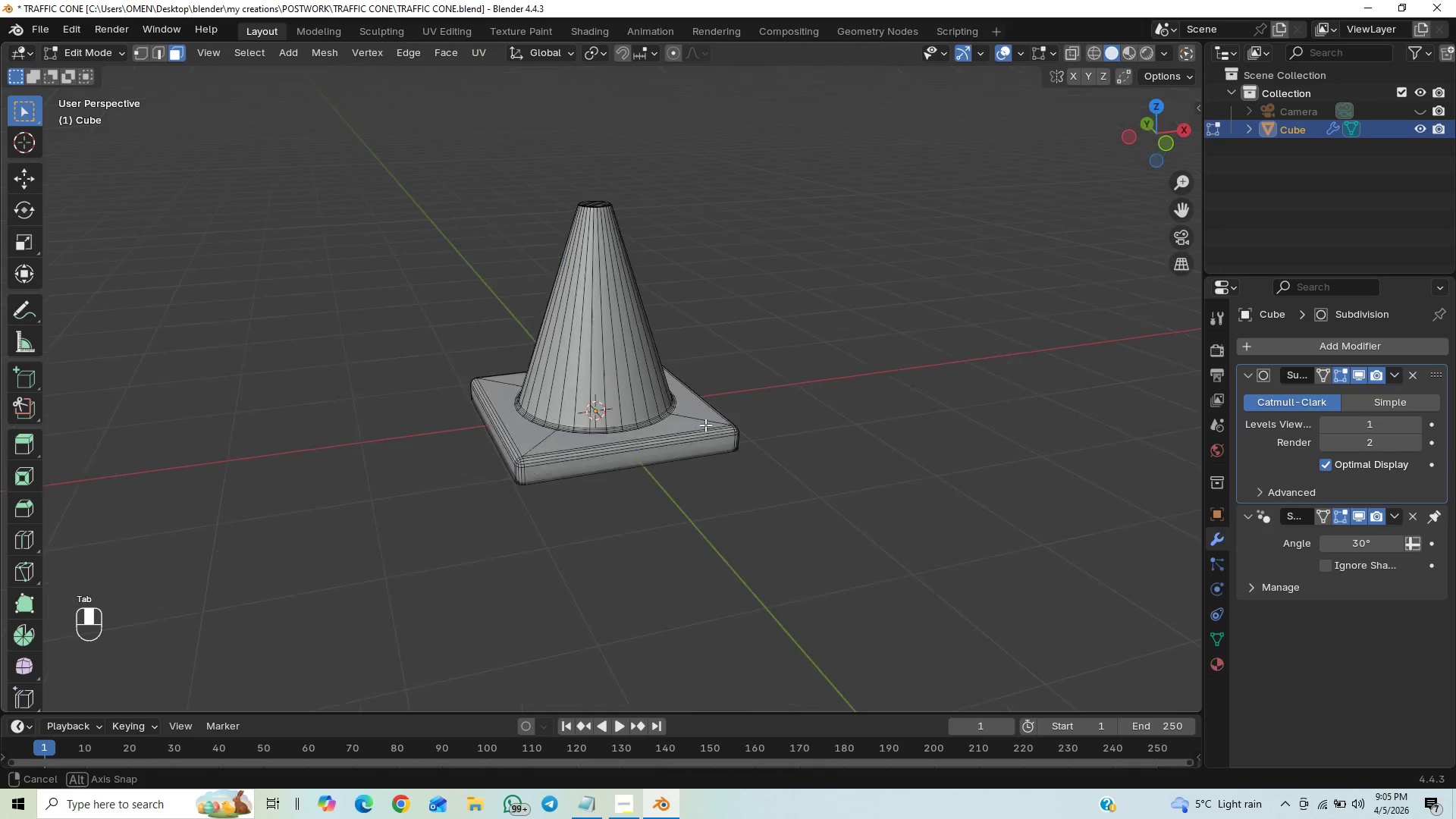 
key(Control+R)
 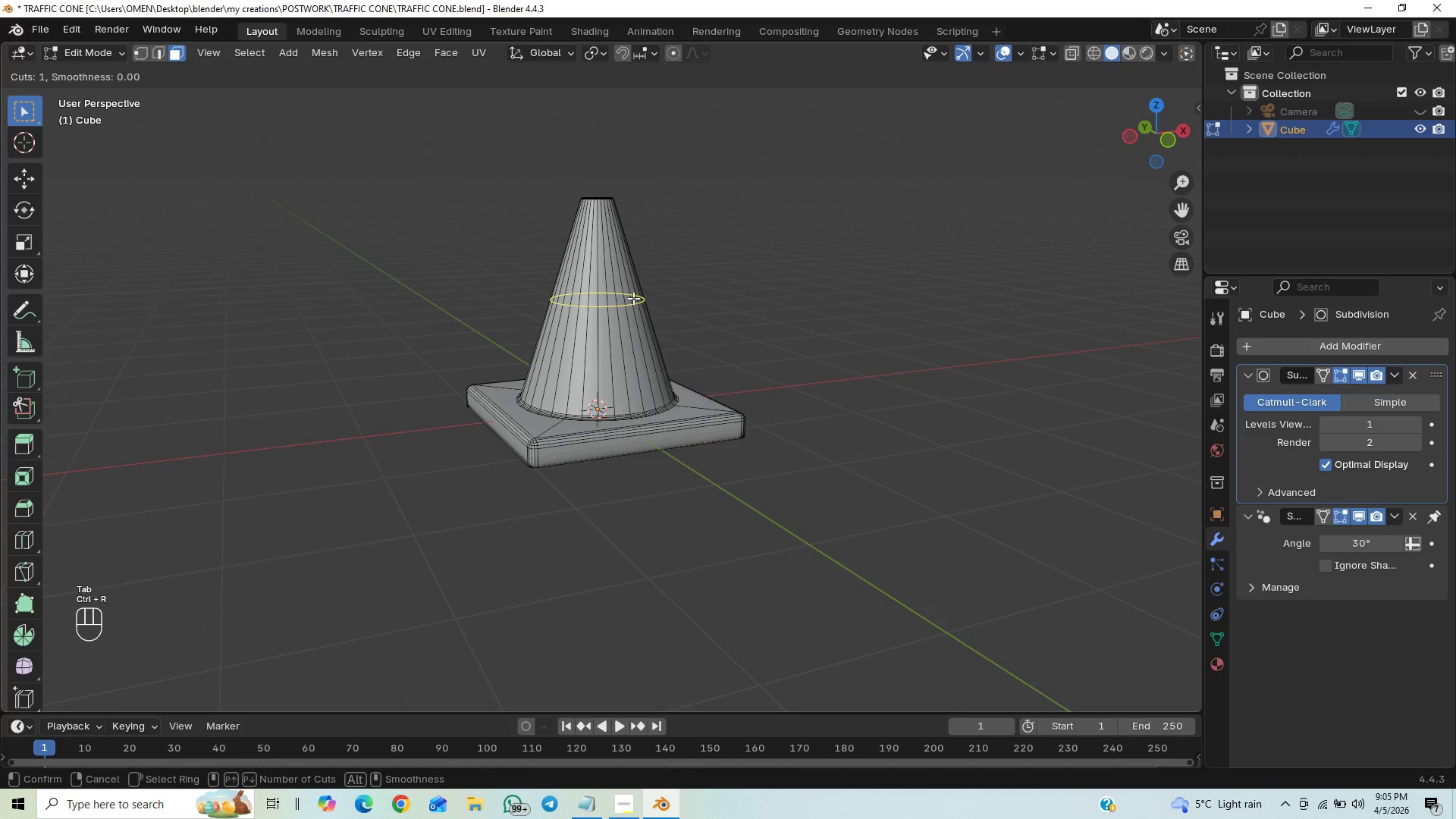 
scroll: coordinate [630, 299], scroll_direction: up, amount: 2.0
 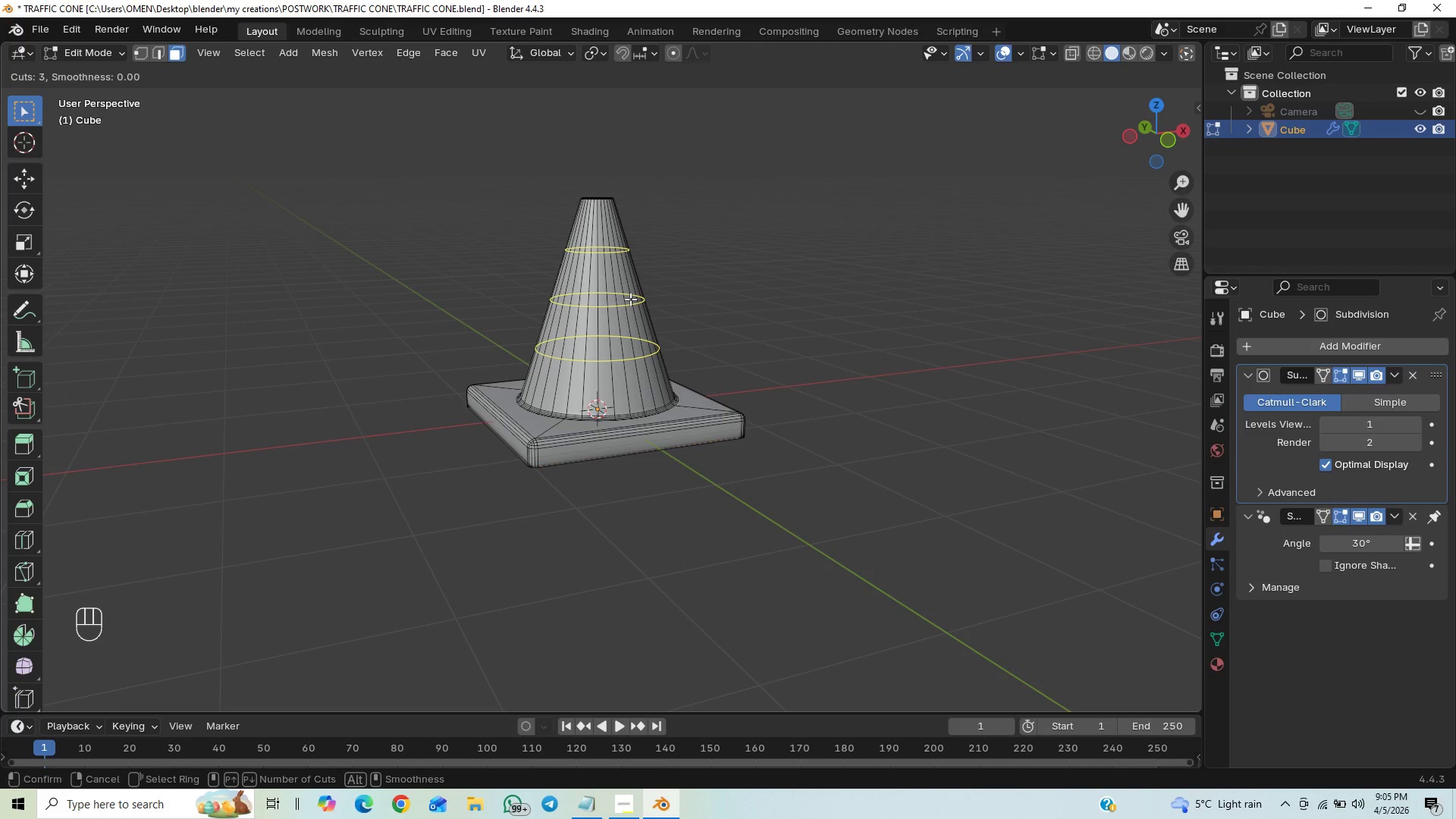 
left_click([630, 299])
 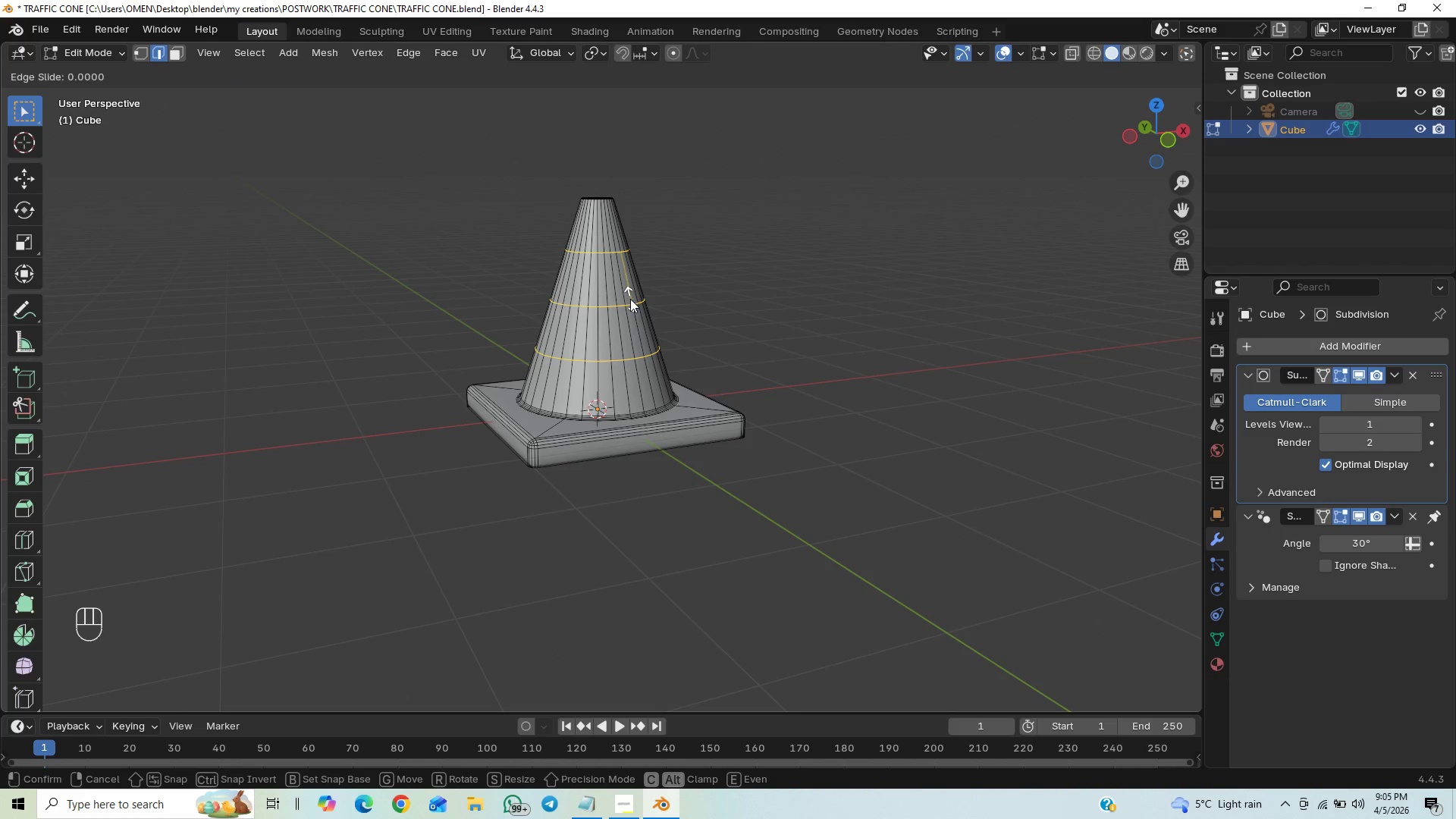 
right_click([630, 299])
 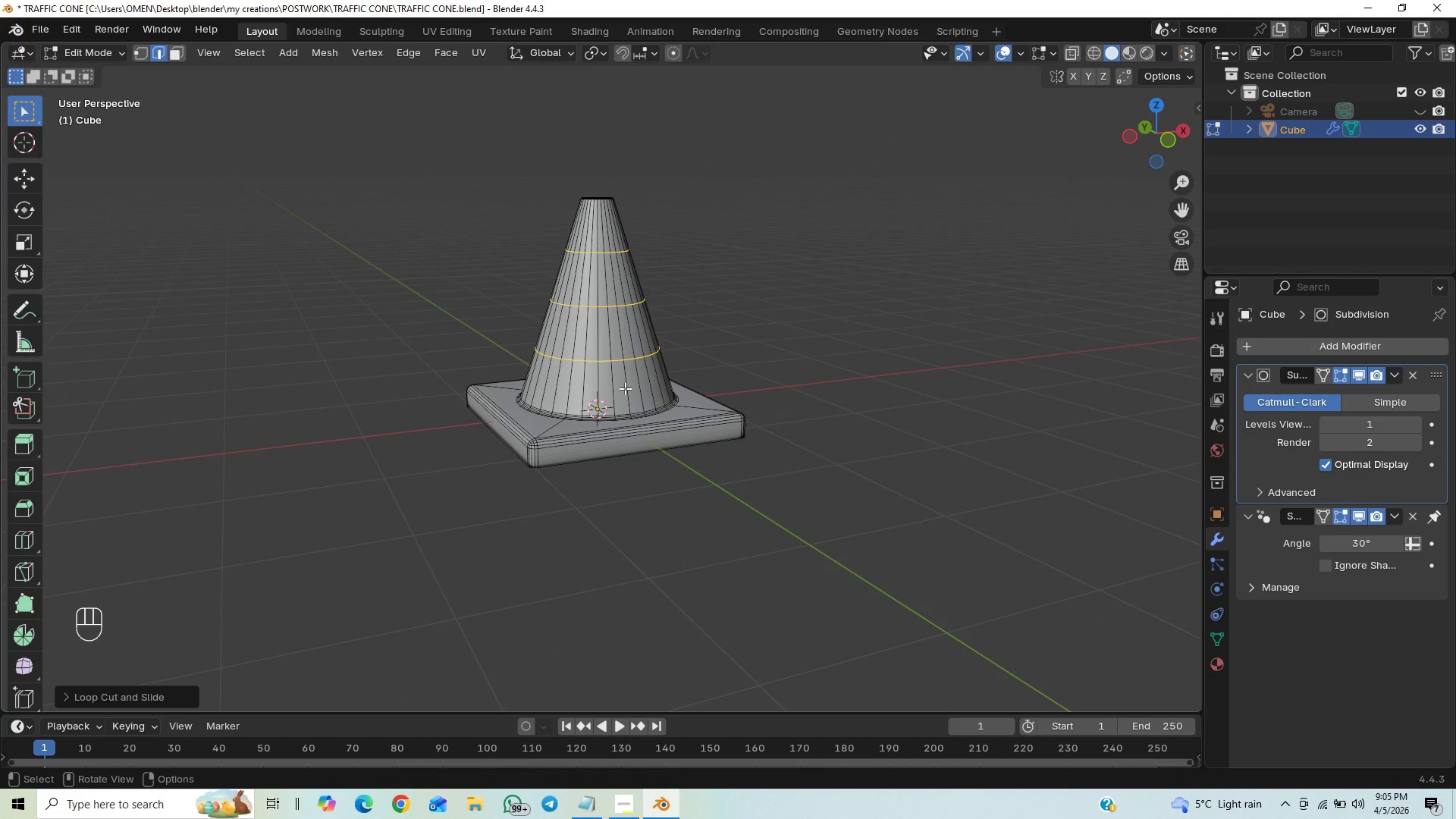 
key(Control+R)
 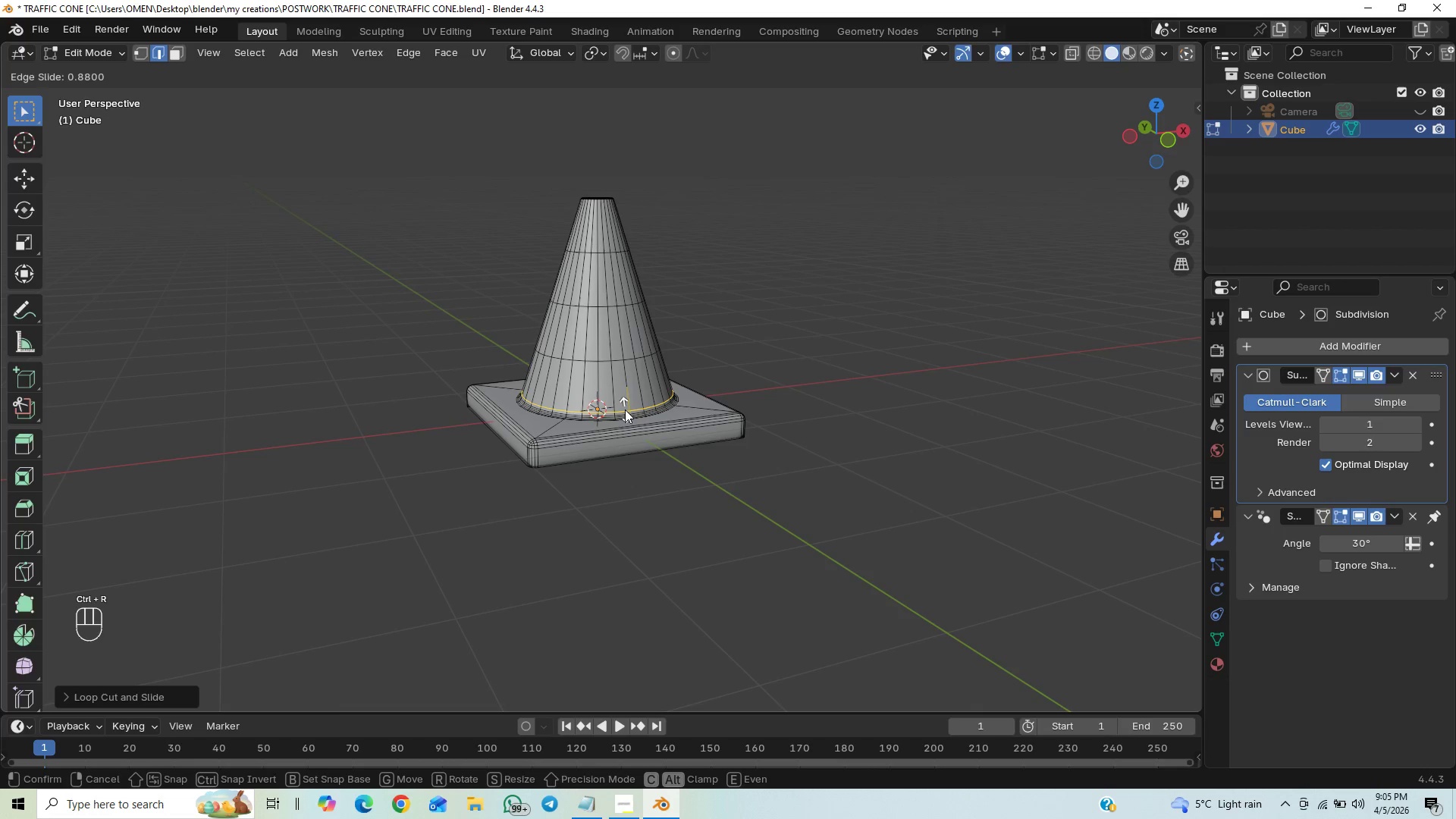 
hold_key(key=ShiftLeft, duration=1.5)
 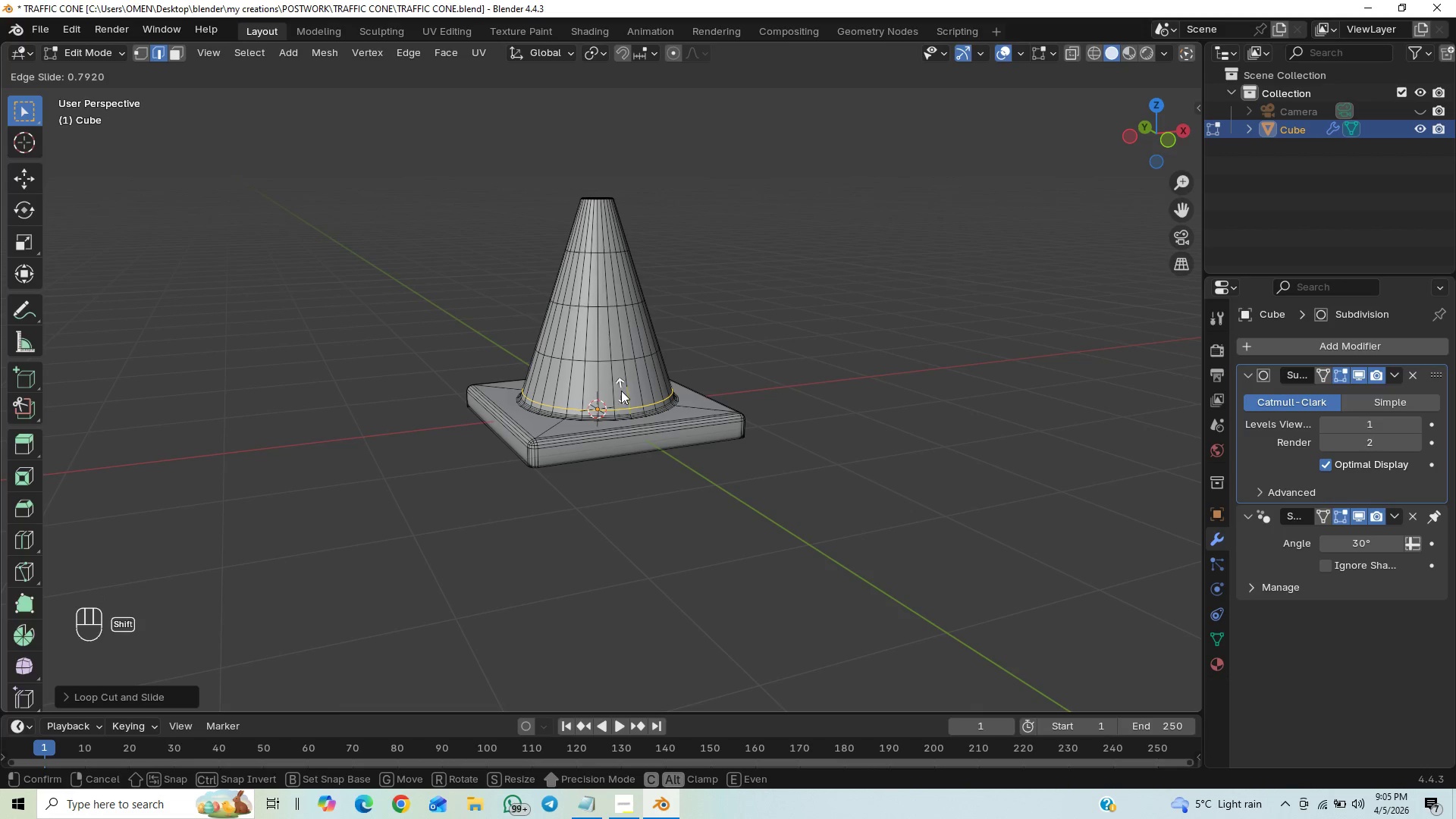 
hold_key(key=ShiftLeft, duration=1.51)
 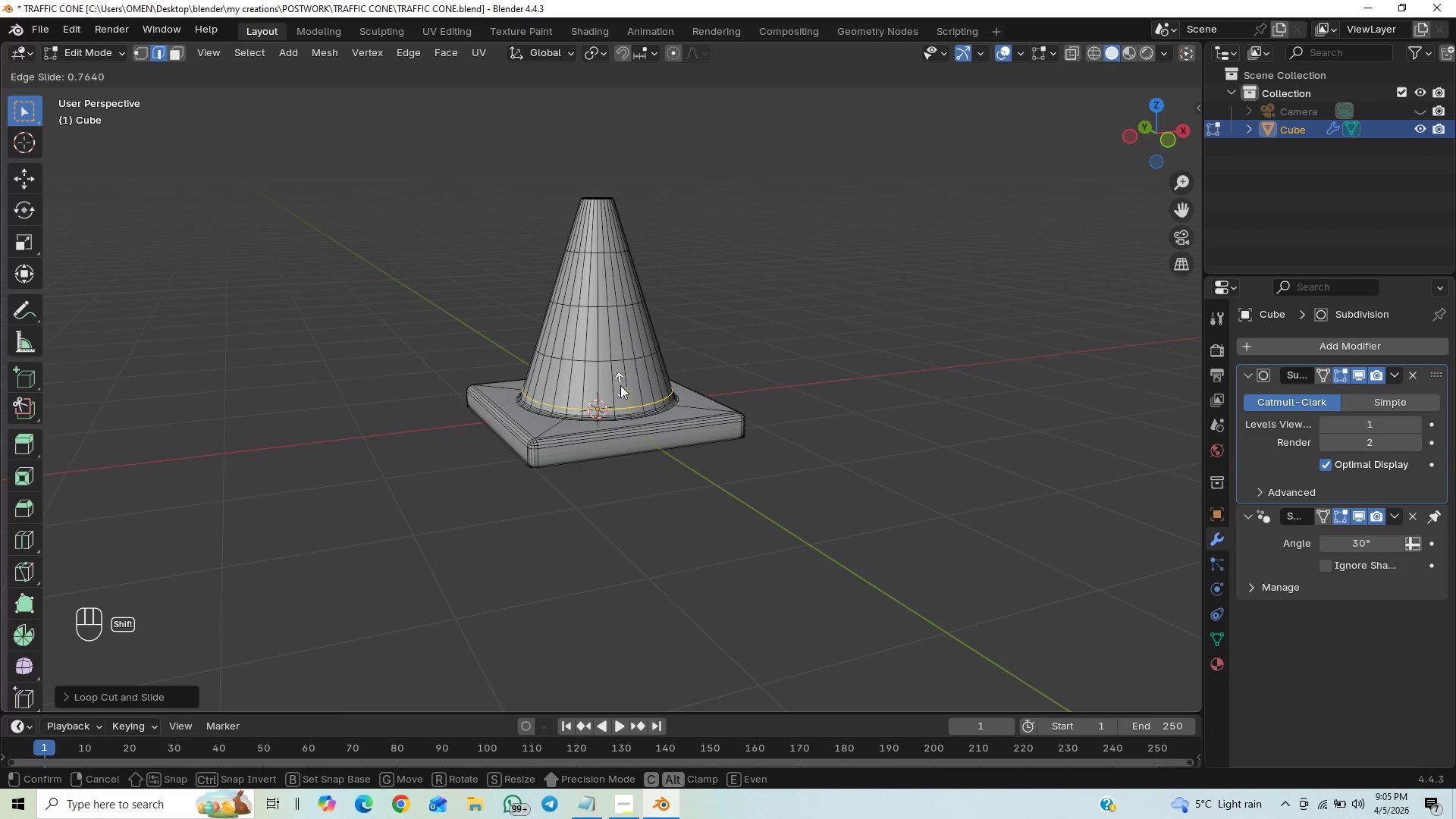 
hold_key(key=ShiftLeft, duration=1.52)
 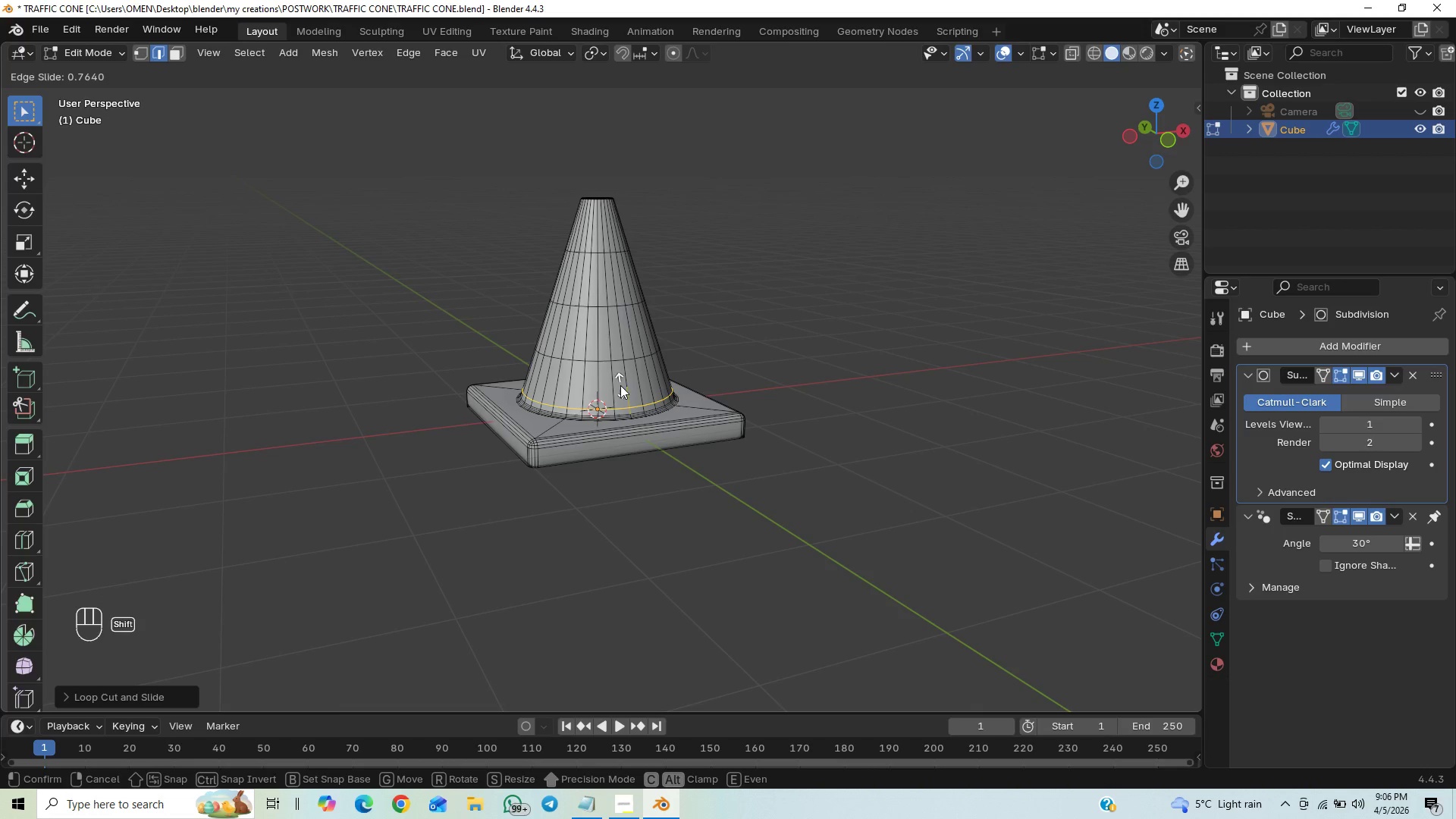 
hold_key(key=ShiftLeft, duration=1.5)
 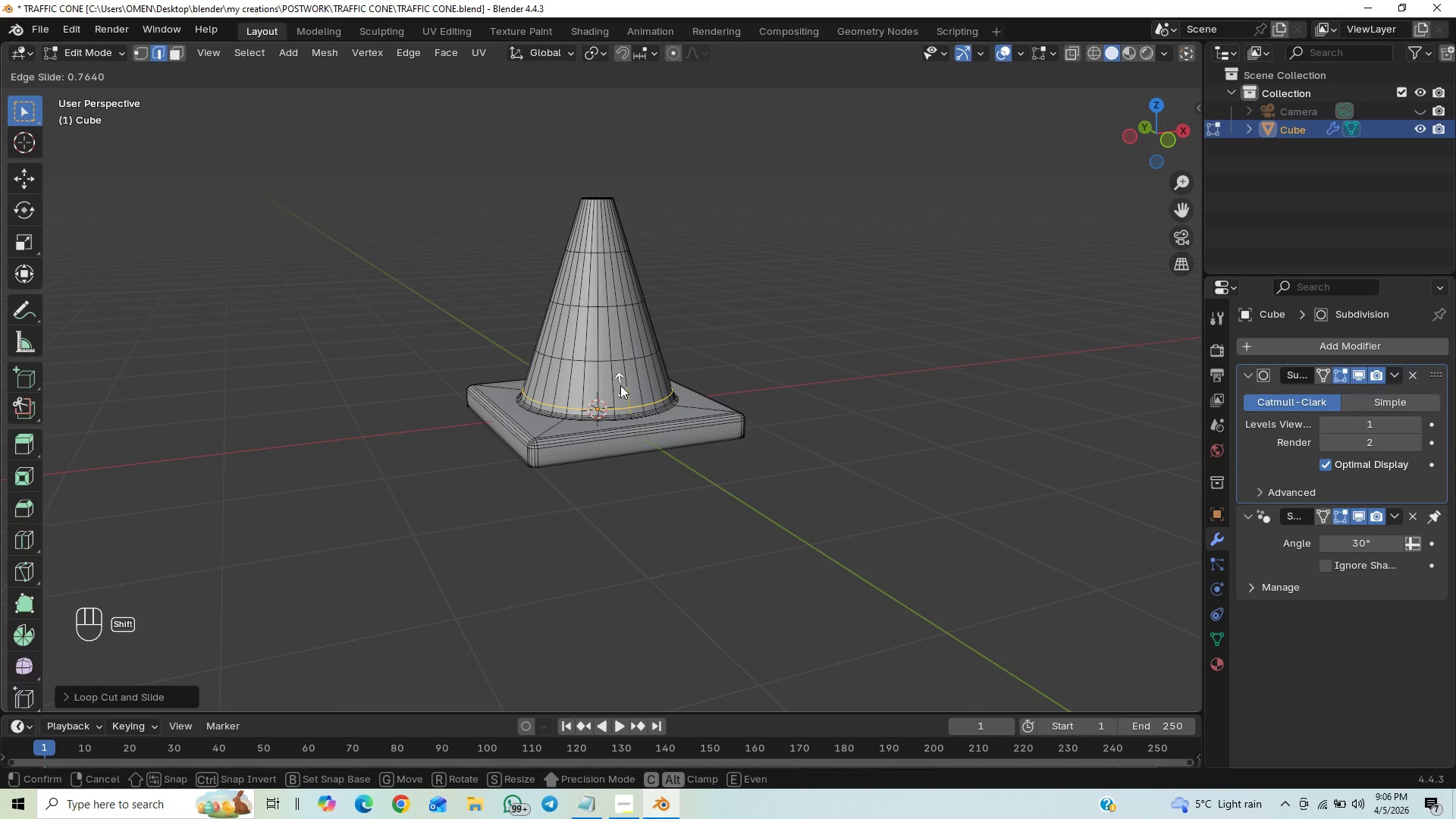 
hold_key(key=ShiftLeft, duration=1.52)
 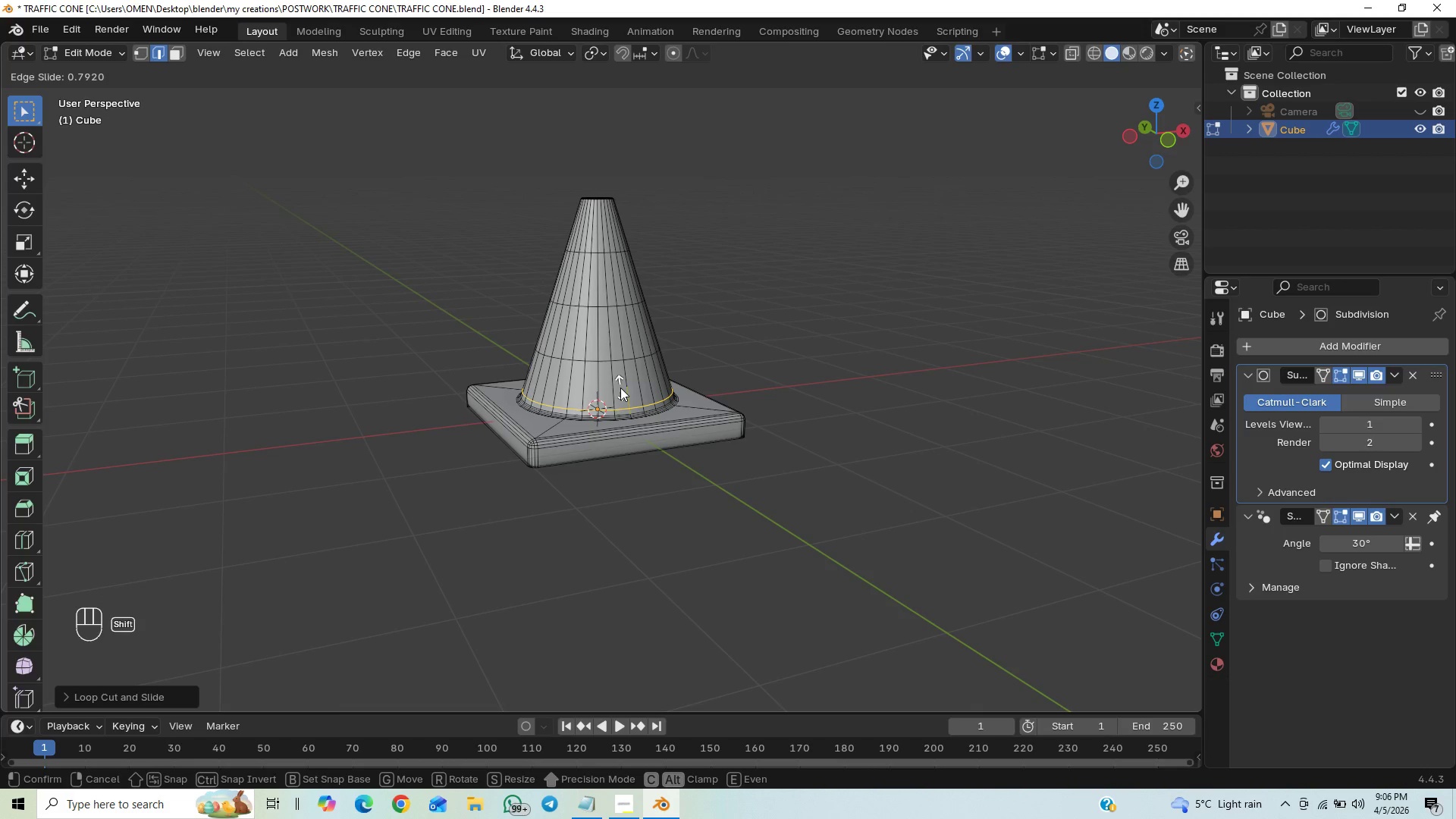 
hold_key(key=ShiftLeft, duration=1.5)
 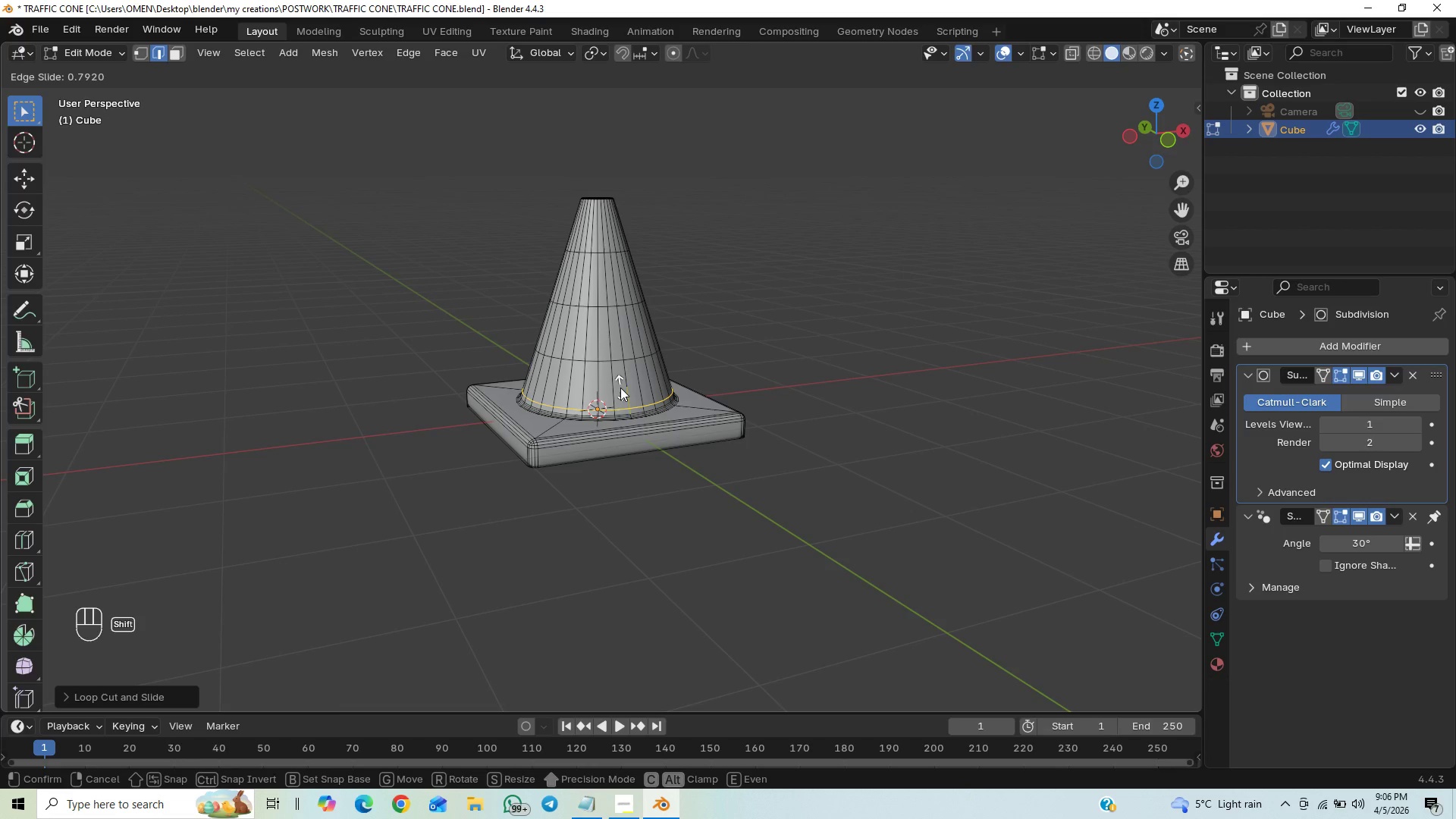 
key(Shift+ShiftLeft)
 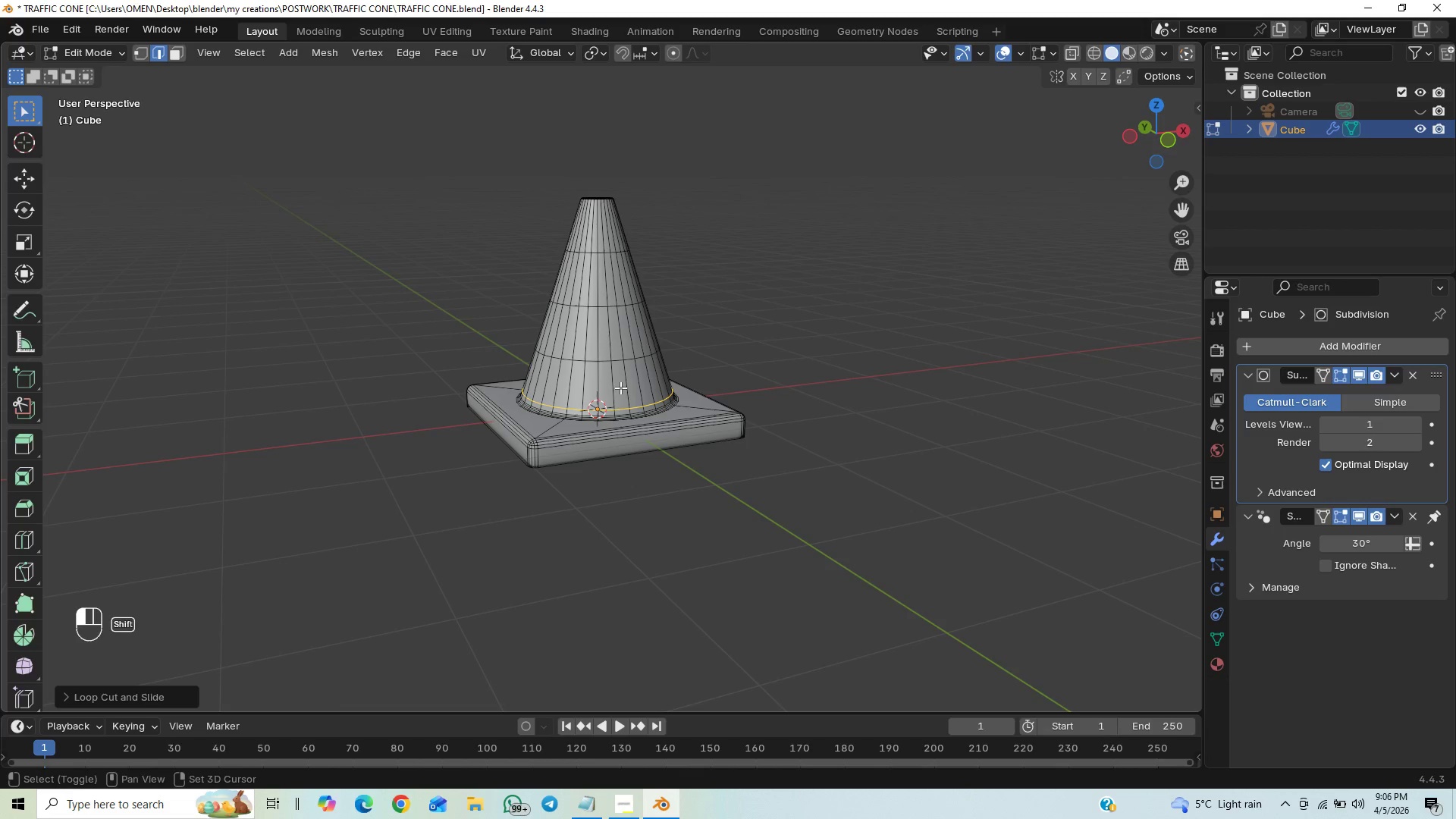 
left_click([620, 388])
 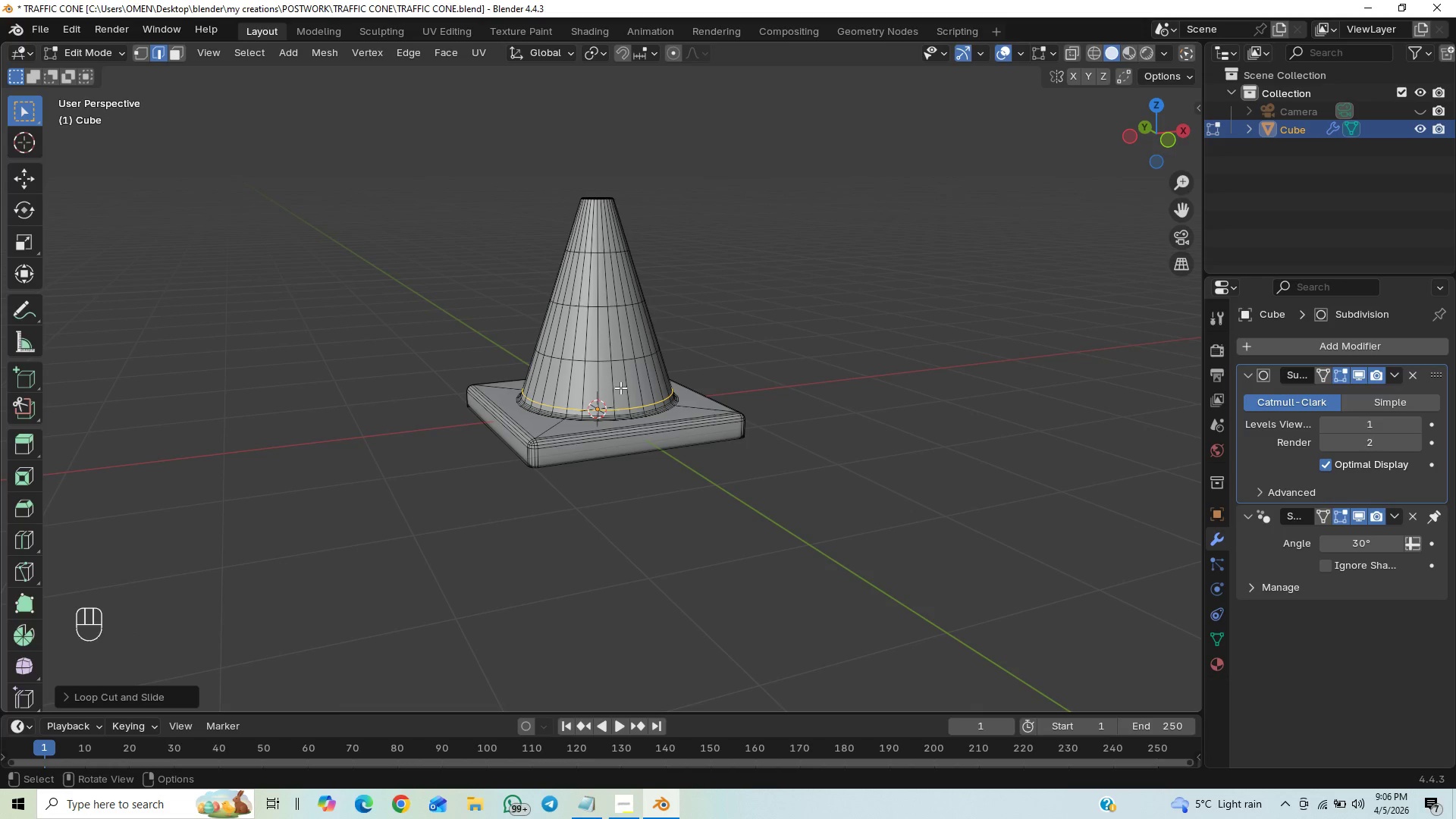 
key(Shift+ShiftLeft)
 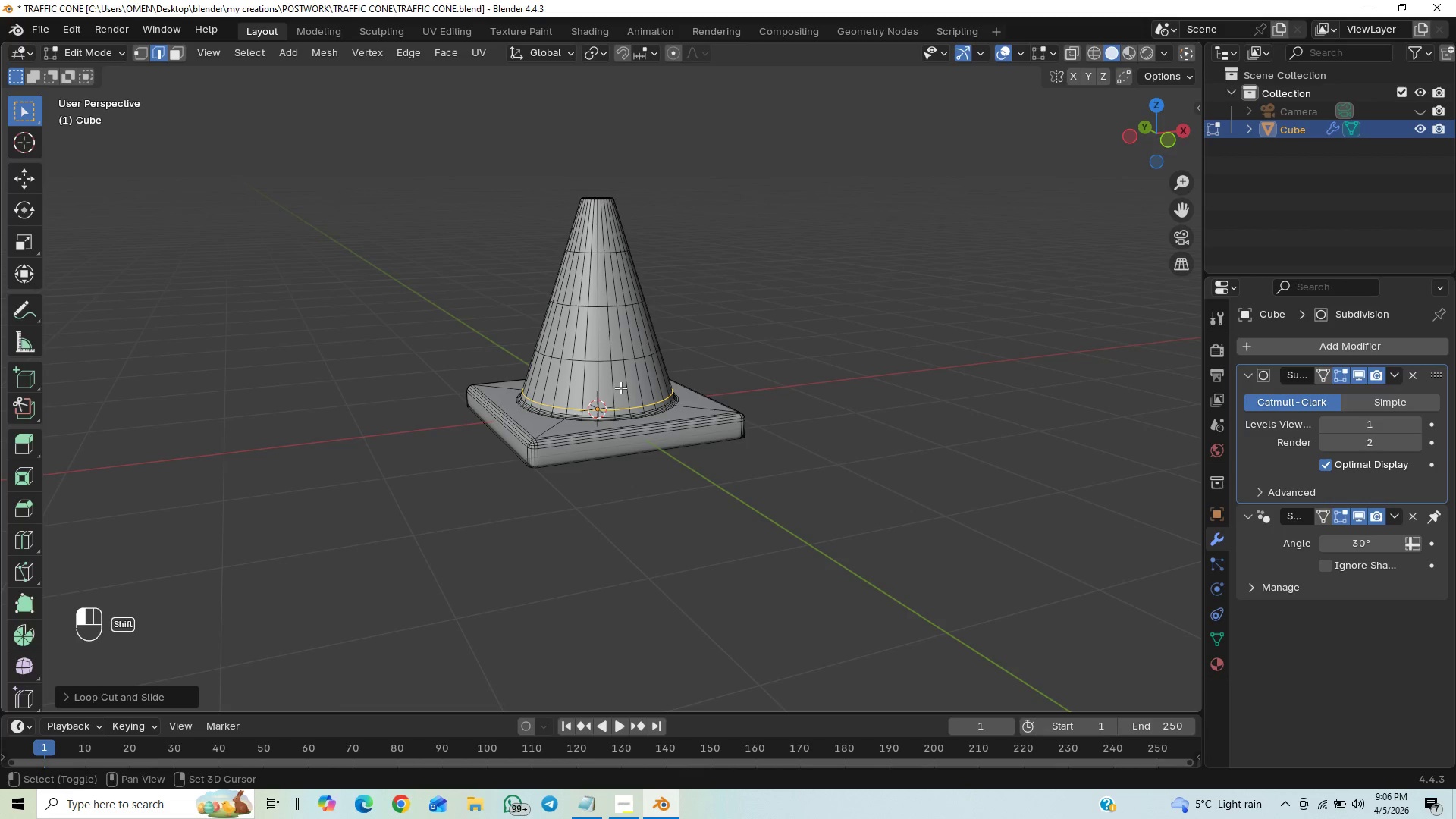 
key(Shift+ShiftLeft)
 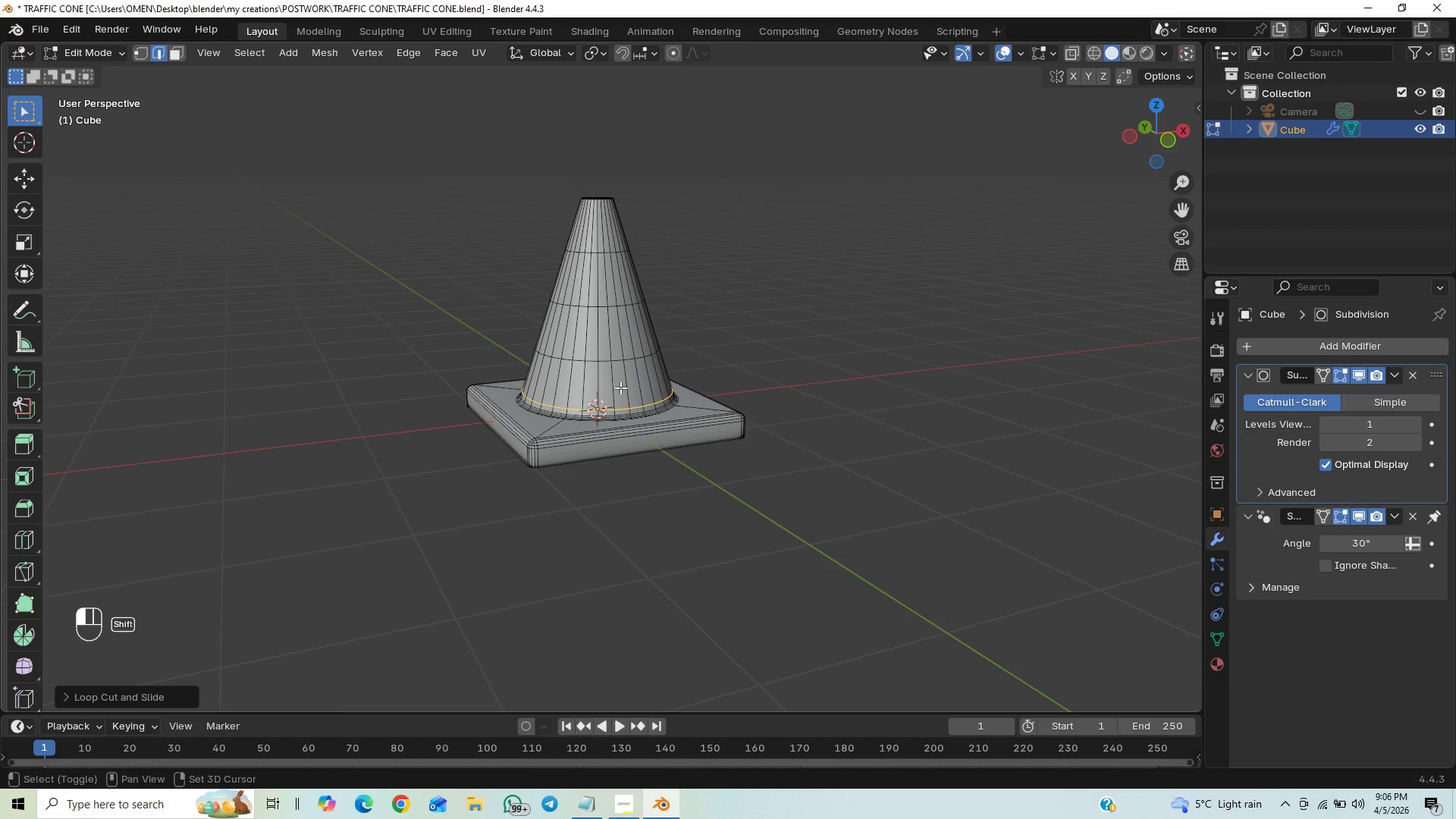 
key(Shift+ShiftLeft)
 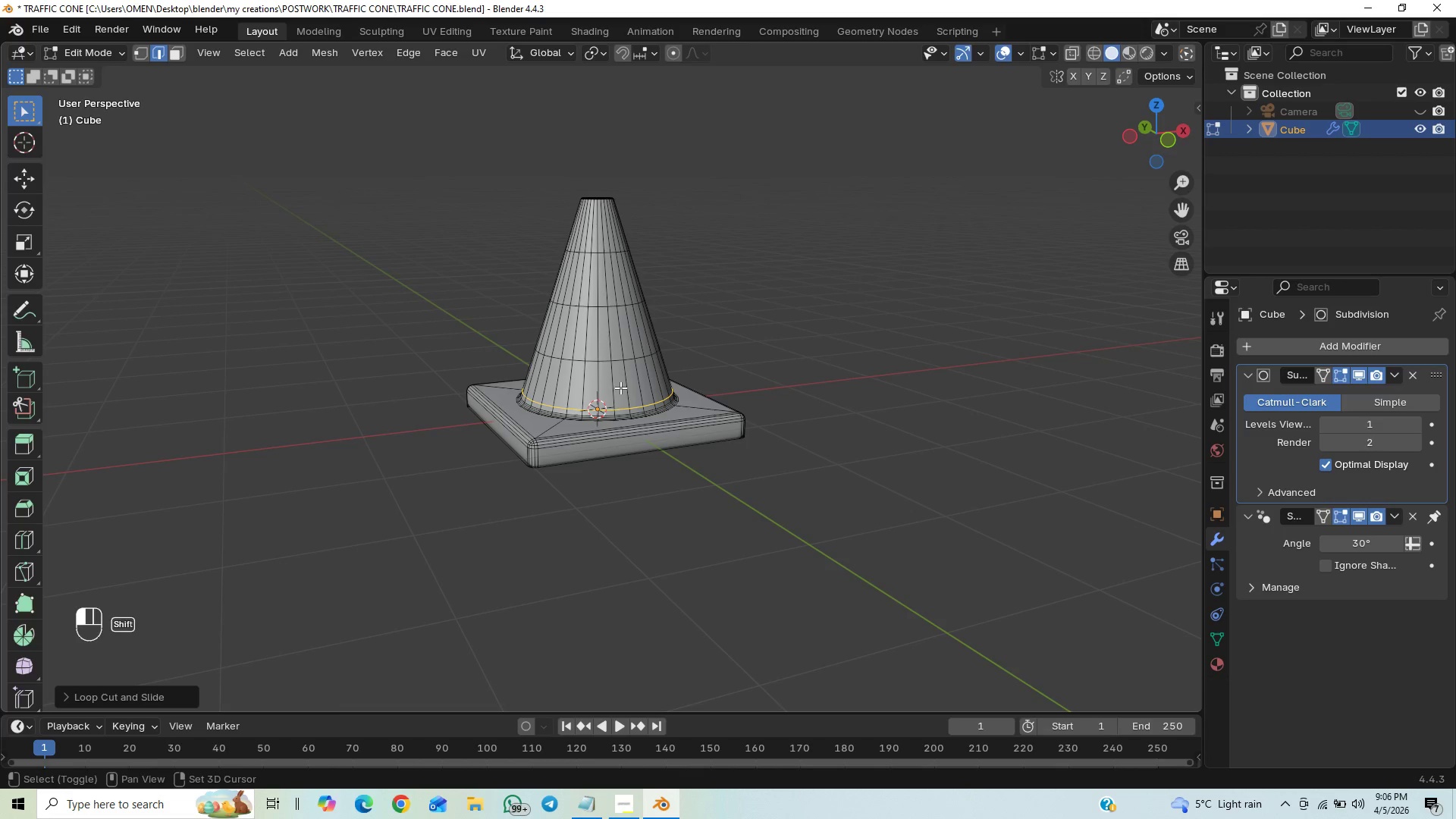 
key(Shift+ShiftLeft)
 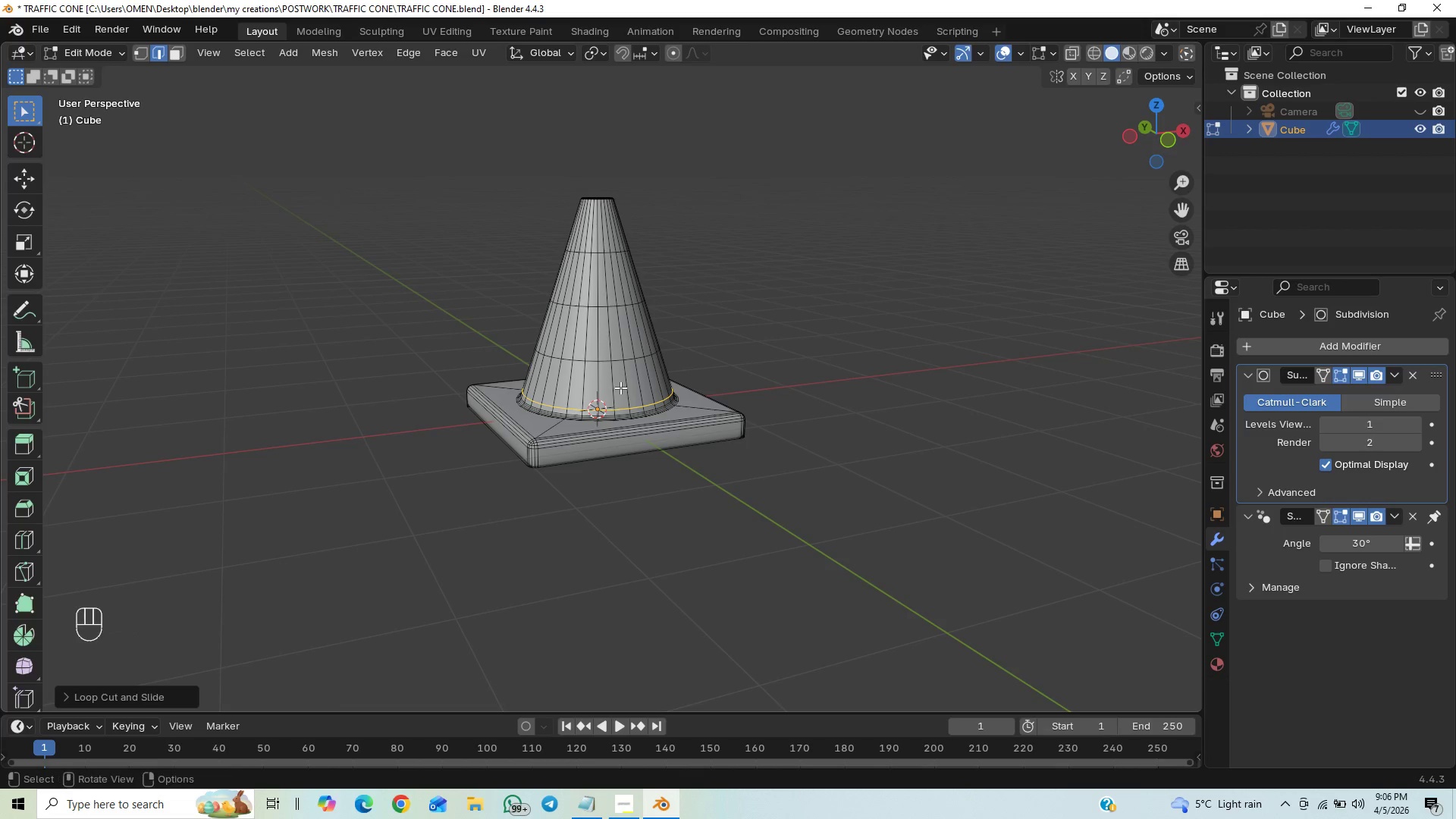 
key(Shift+ShiftLeft)
 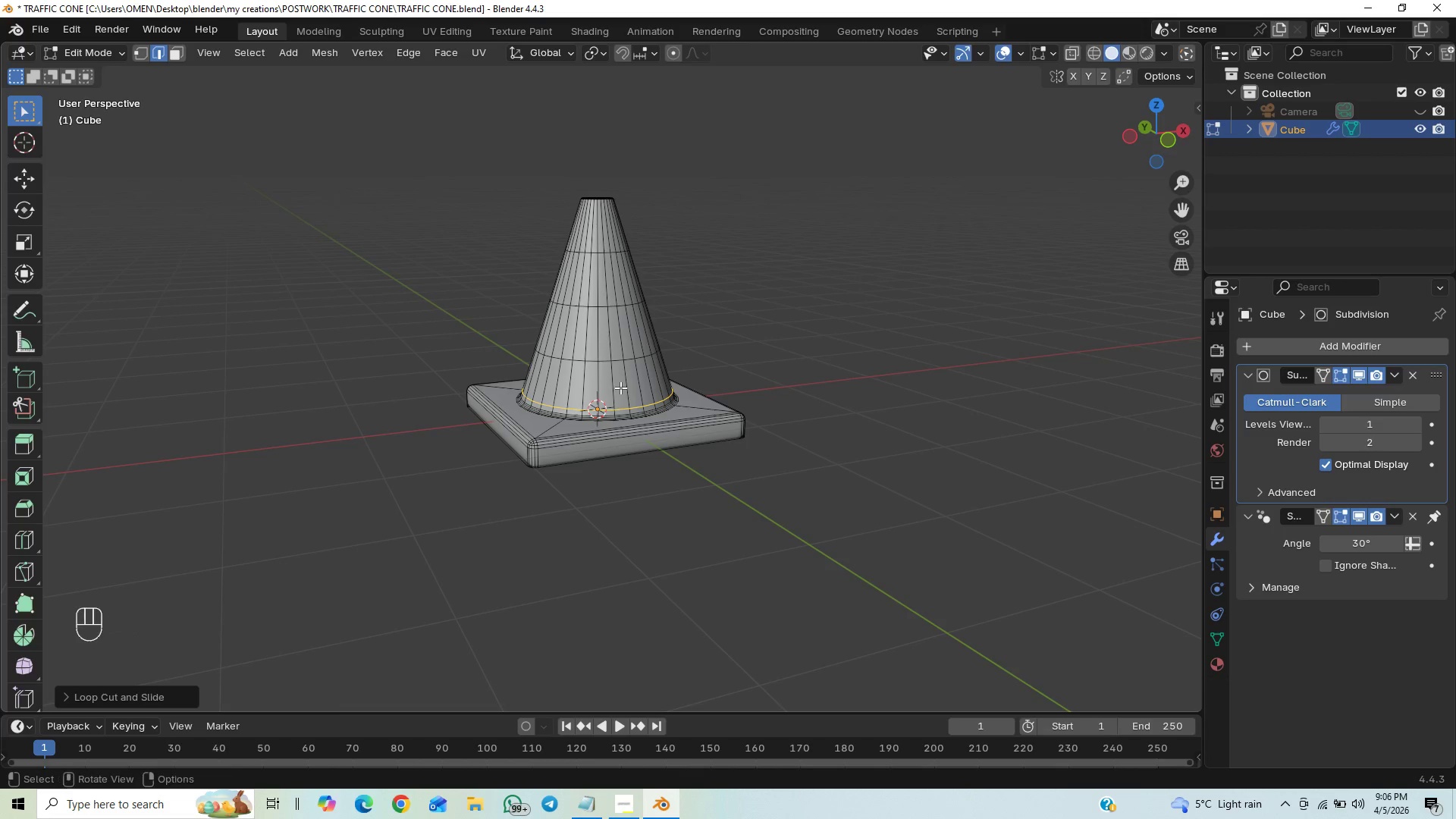 
key(Shift+ShiftLeft)
 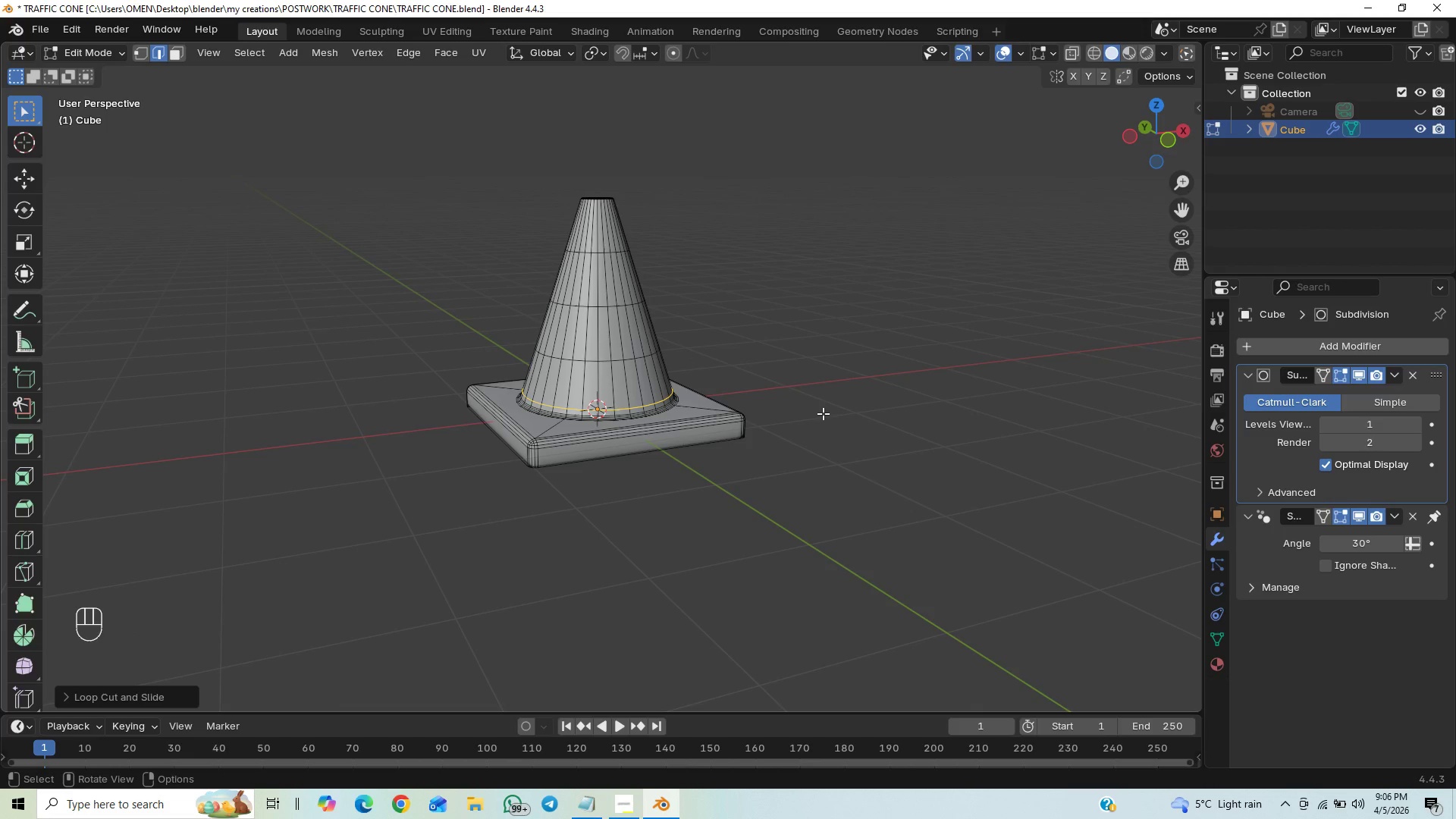 
key(Control+S)
 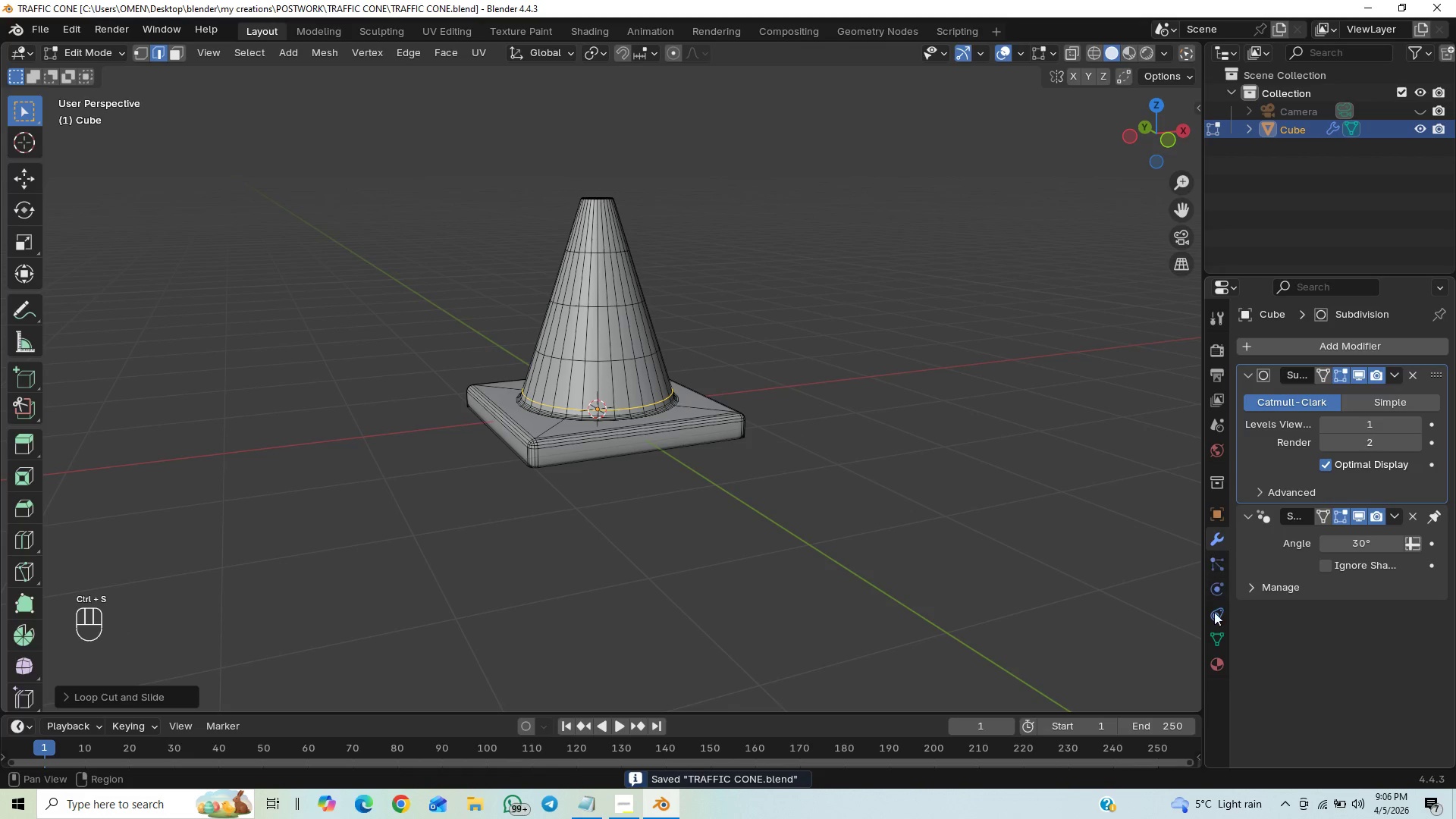 
left_click([1214, 665])
 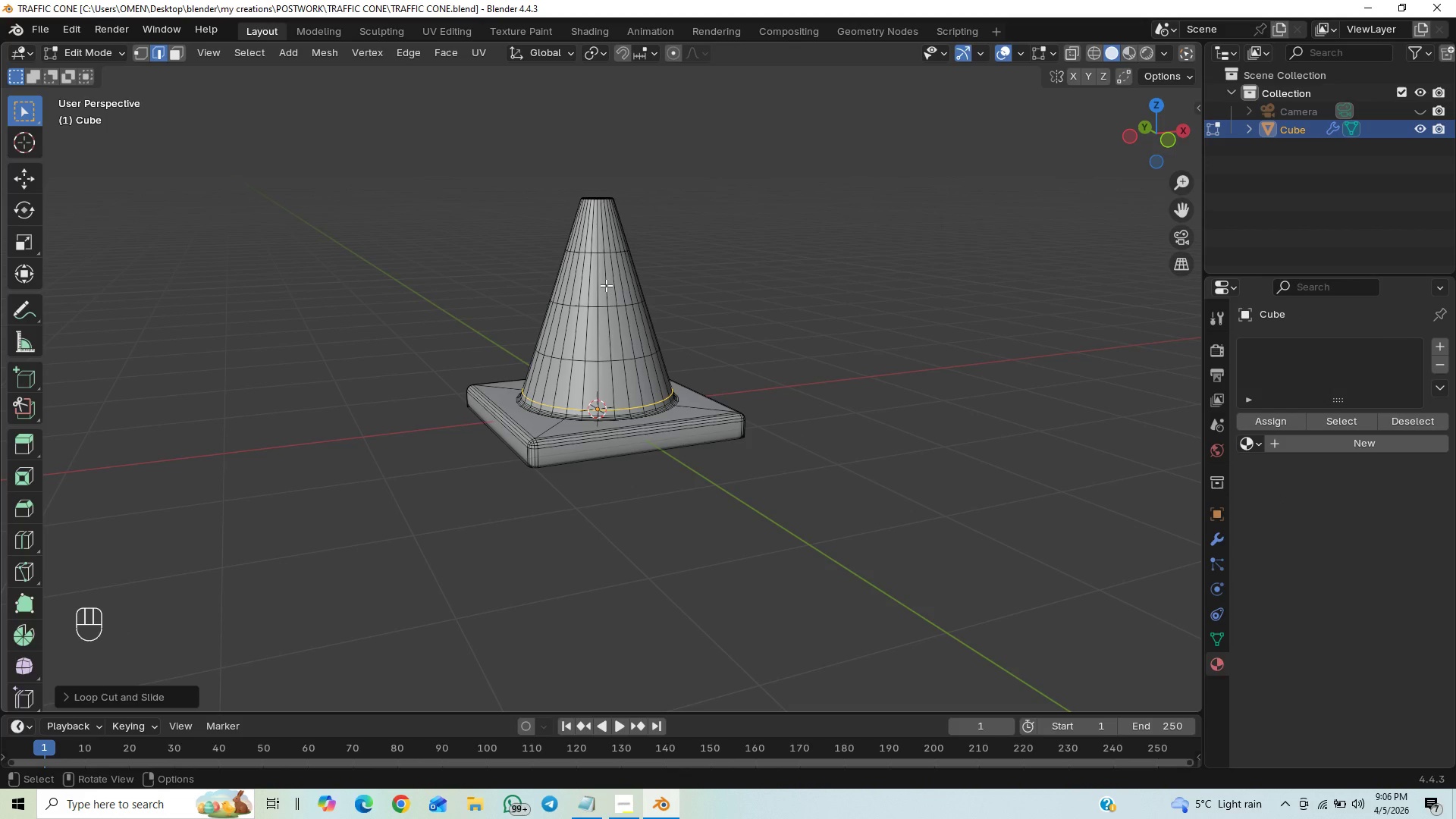 
left_click([604, 279])
 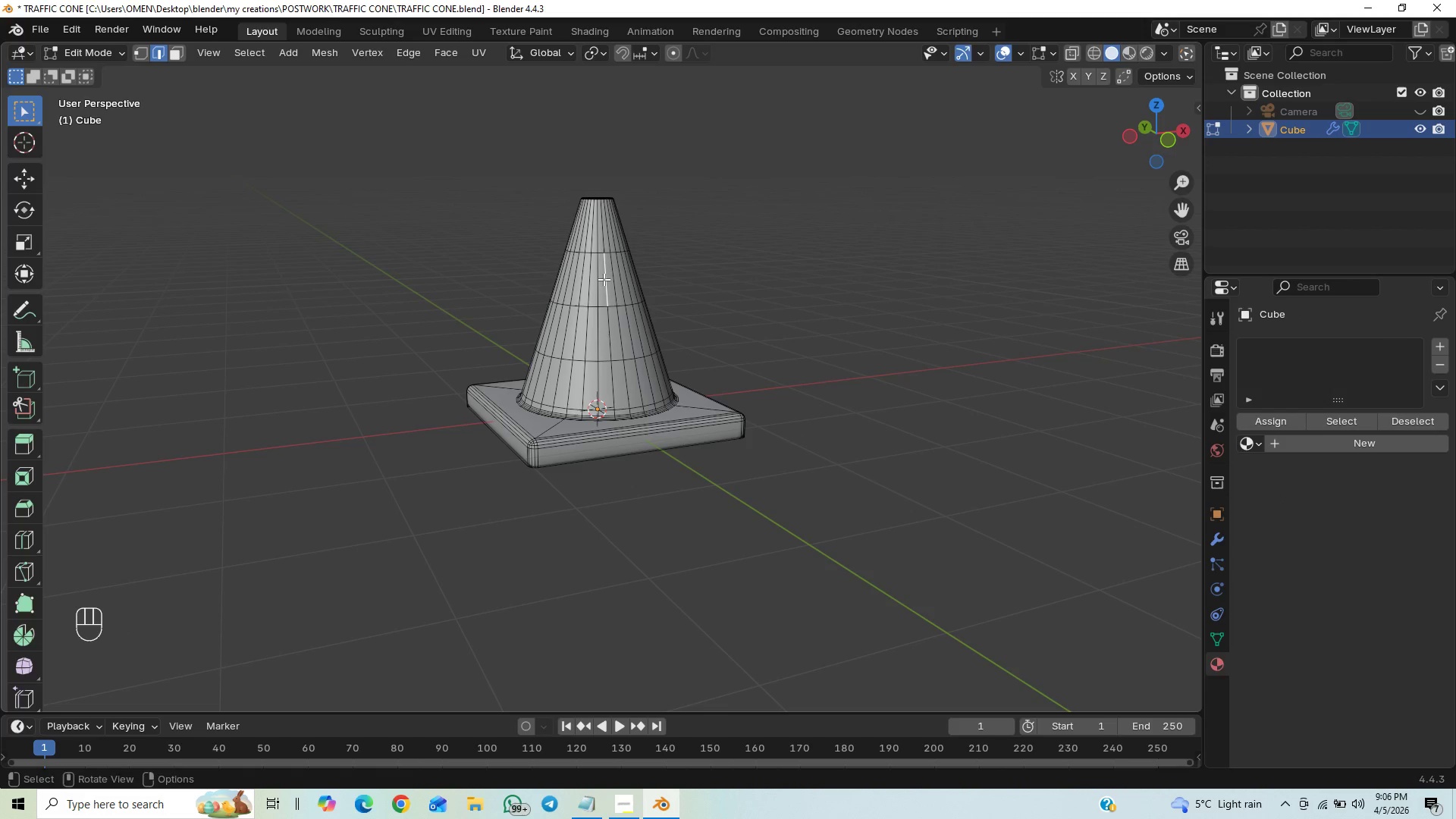 
hold_key(key=AltLeft, duration=1.09)
left_click([604, 279])
 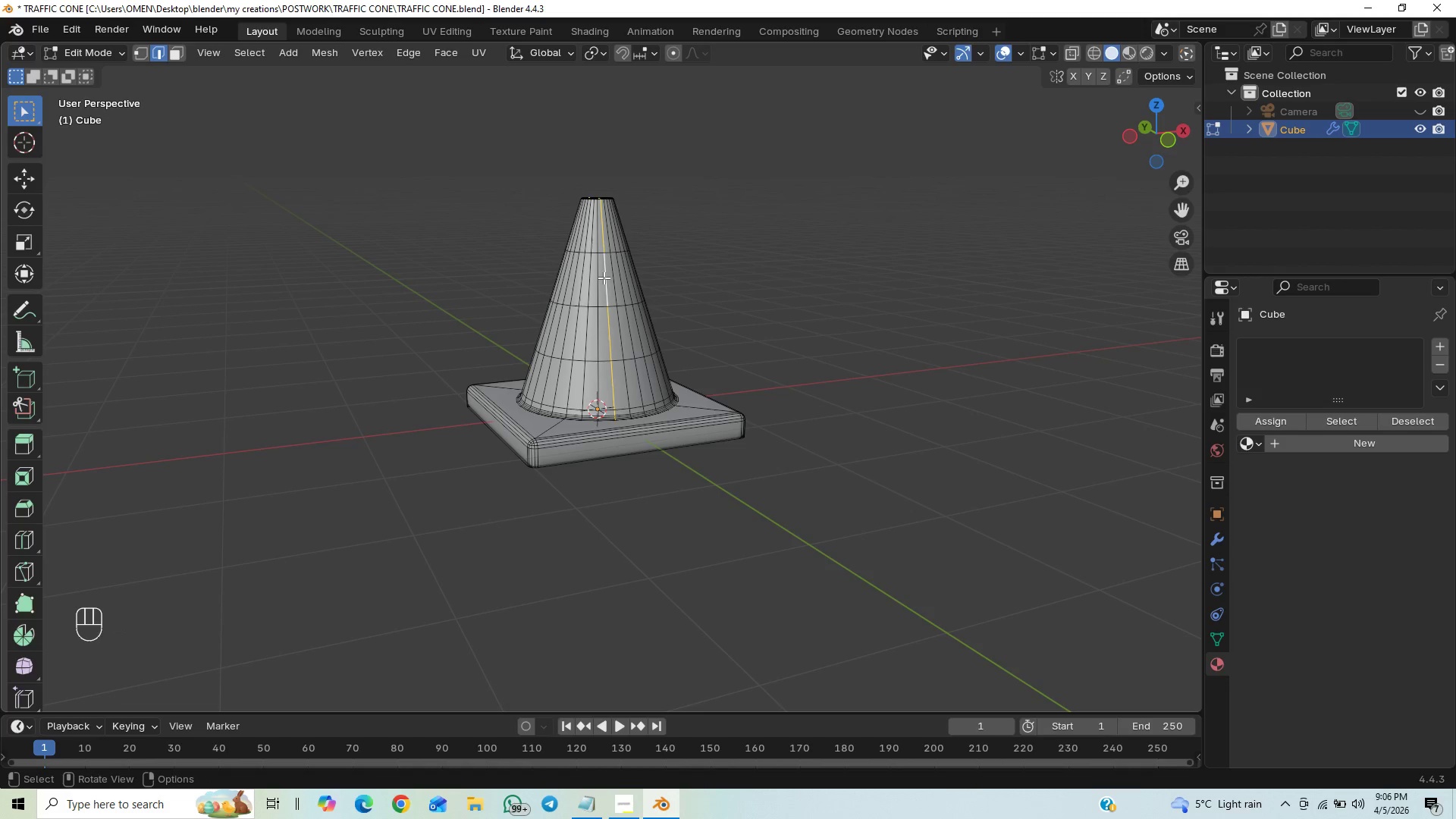 
hold_key(key=AltLeft, duration=1.44)
left_click([610, 273])
 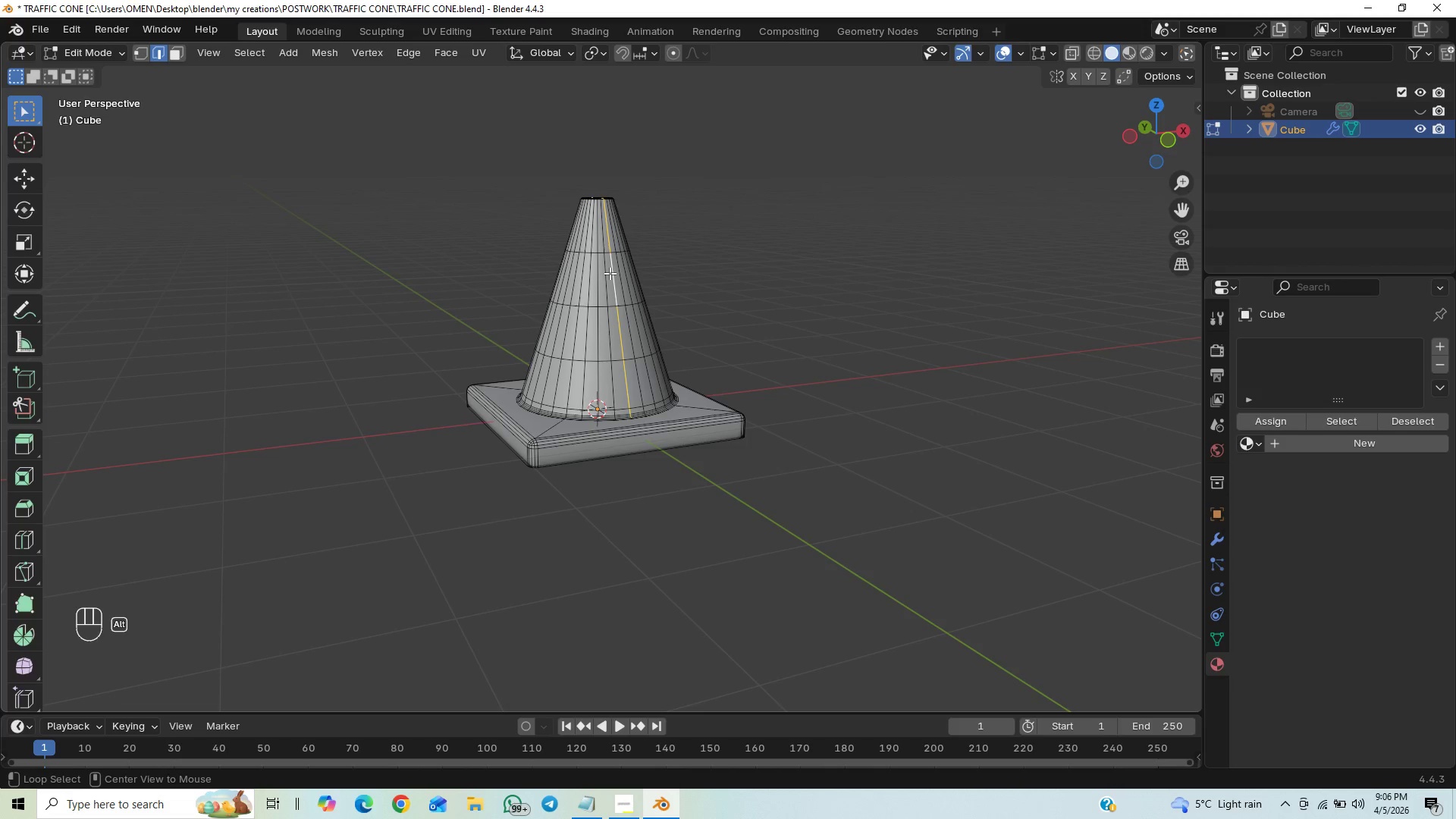 
hold_key(key=AltLeft, duration=2.05)
 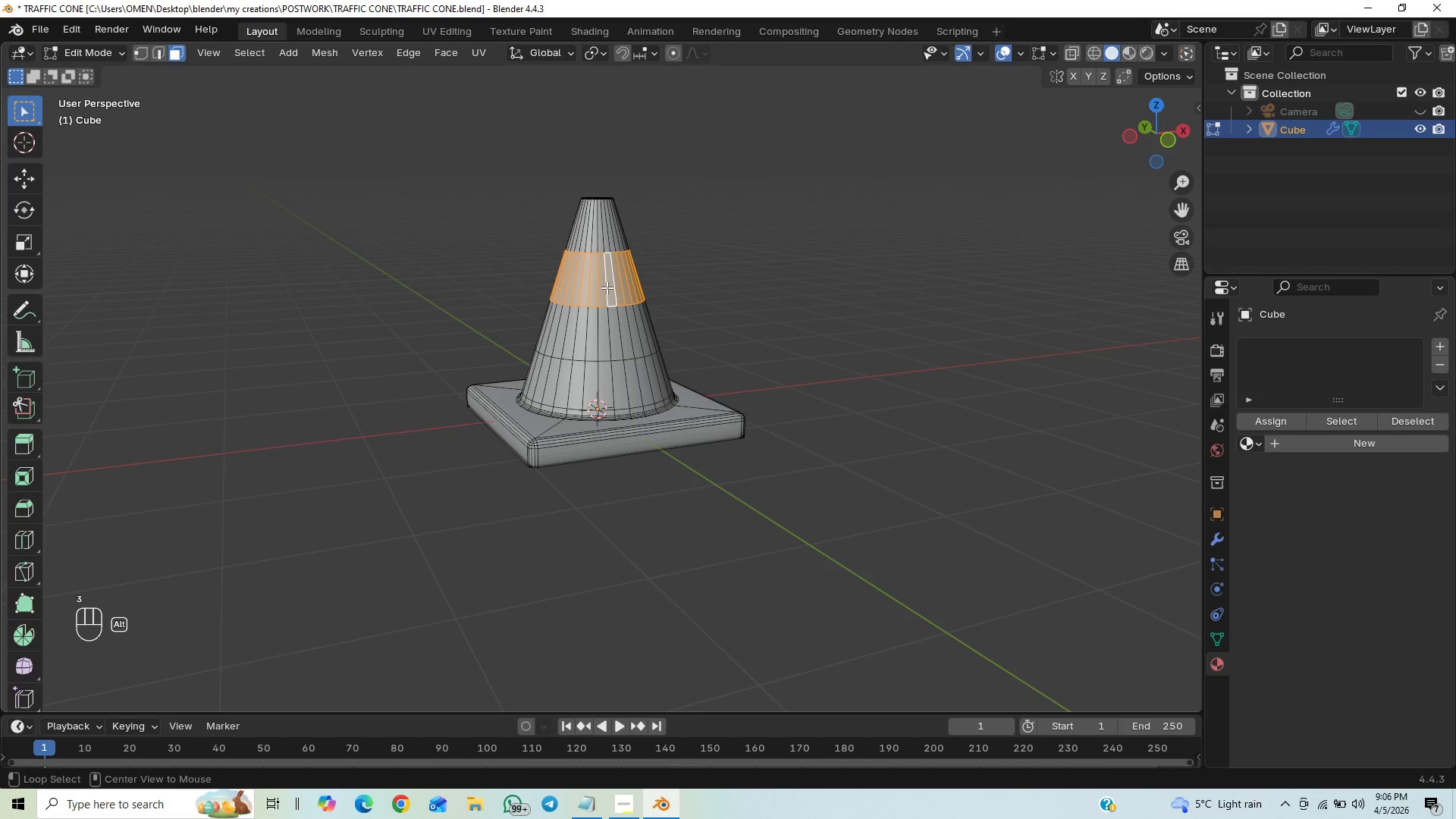 
key(3)
 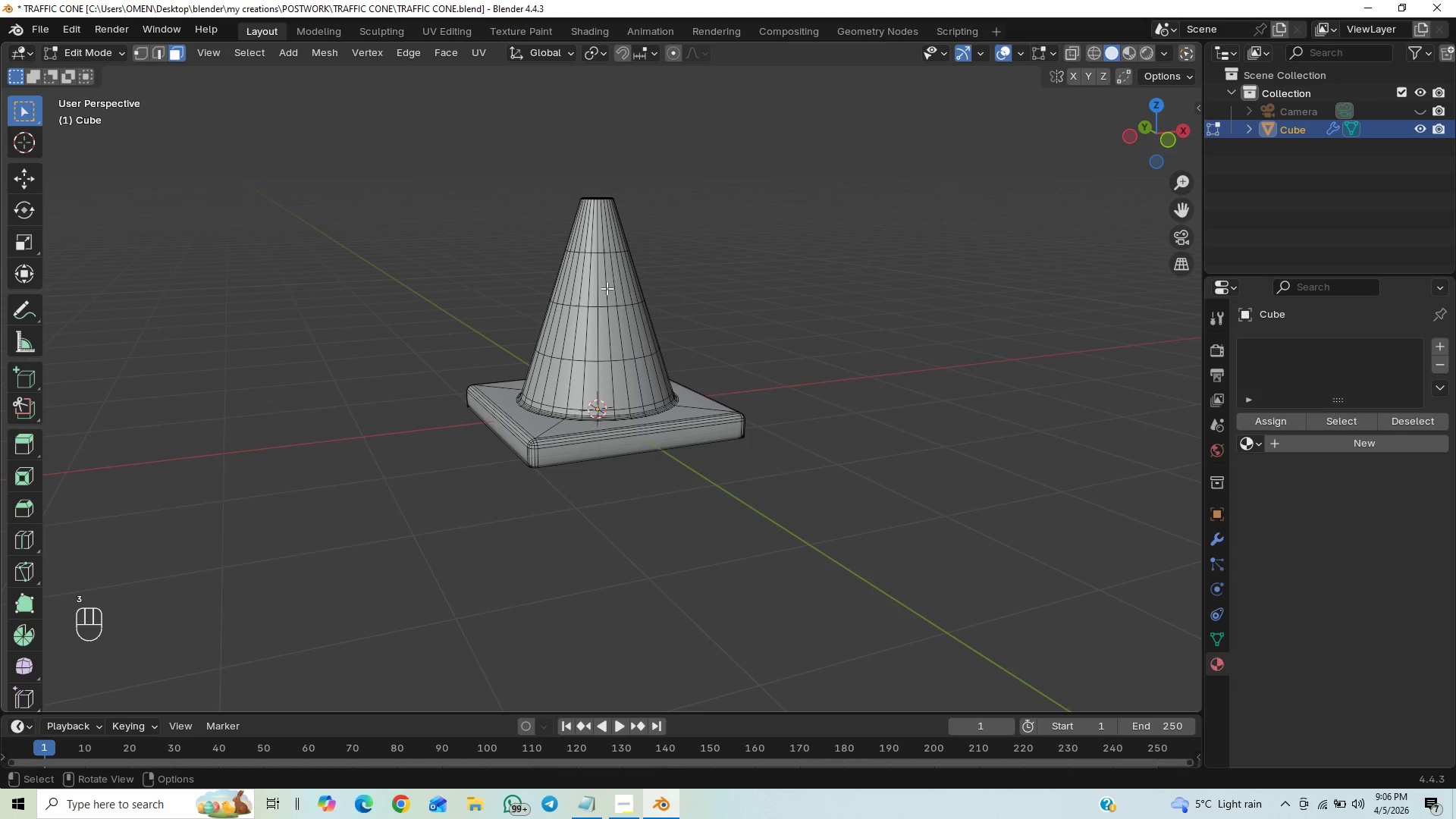 
hold_key(key=AltLeft, duration=0.56)
left_click([607, 287])
 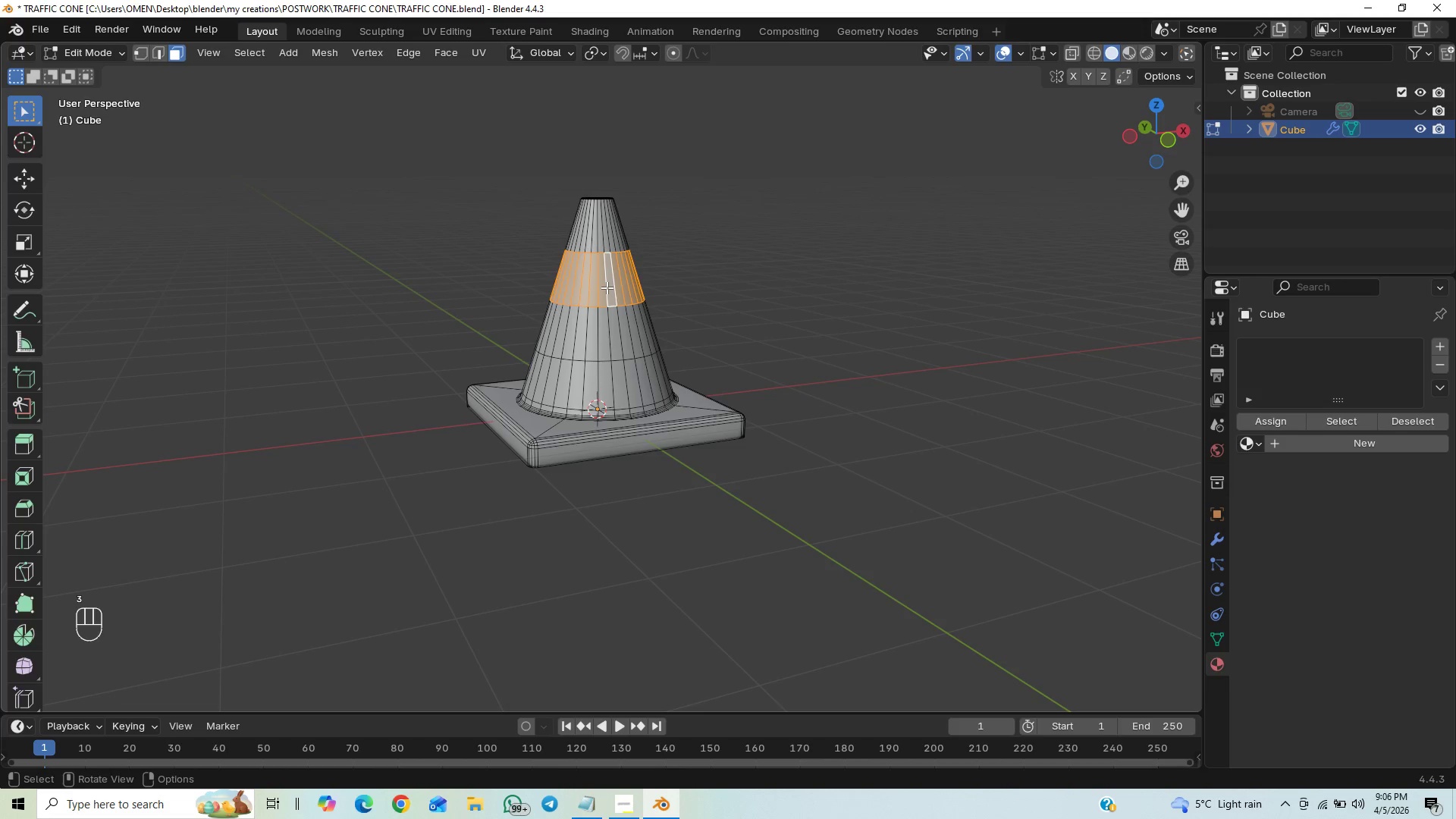 
left_click([607, 287])
 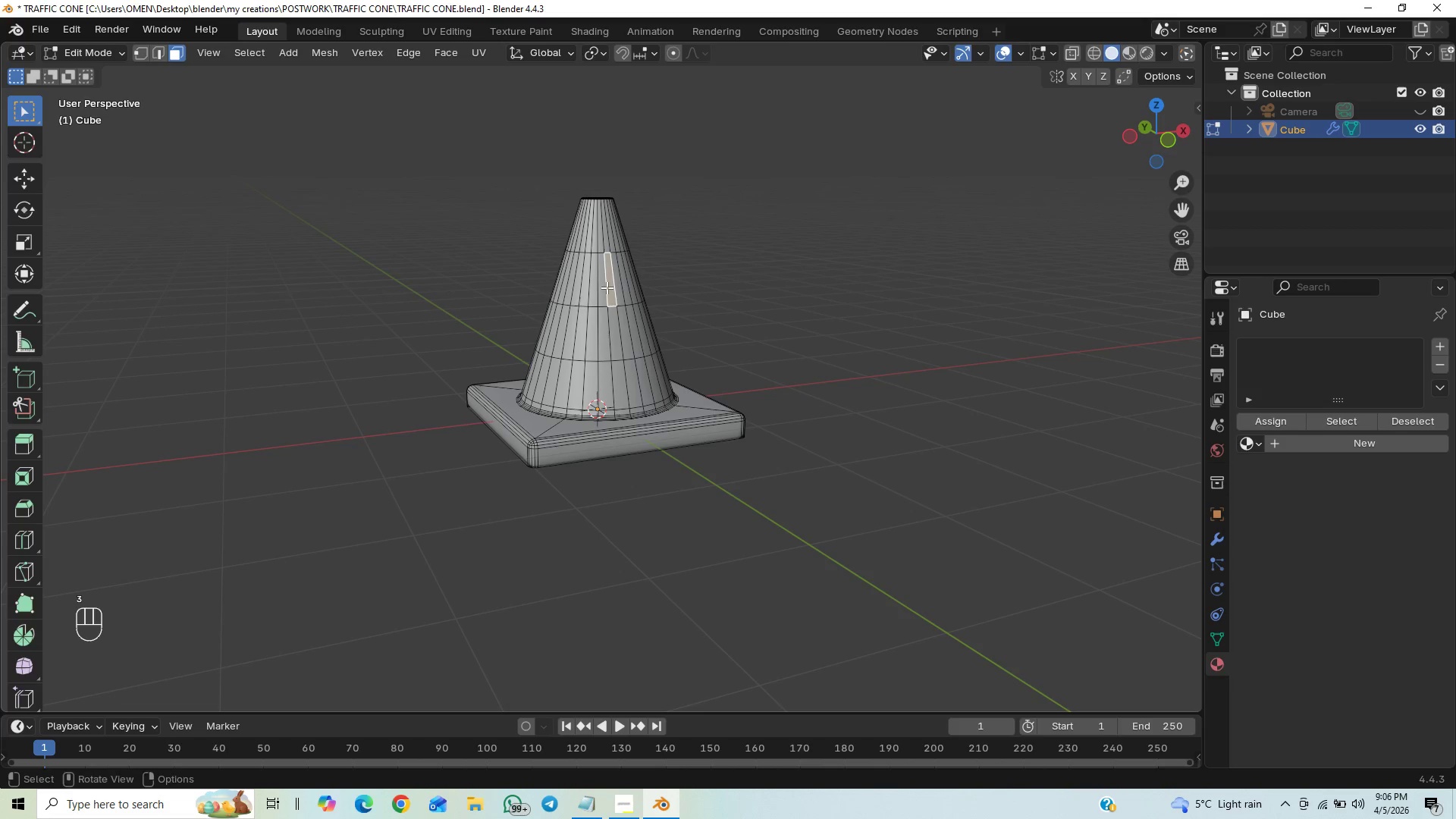 
hold_key(key=AltLeft, duration=0.92)
left_click([605, 287])
 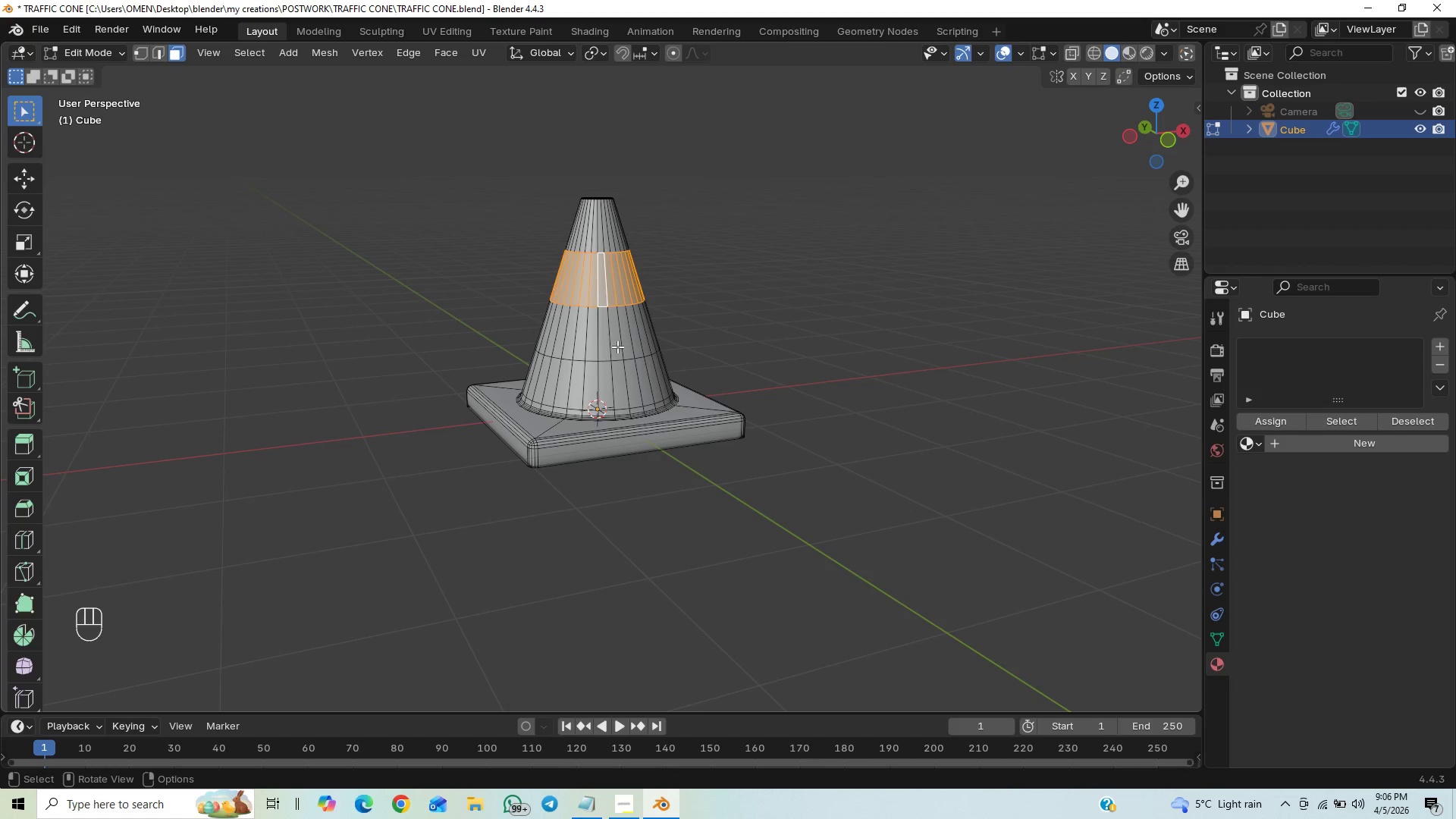 
hold_key(key=ShiftLeft, duration=3.62)
 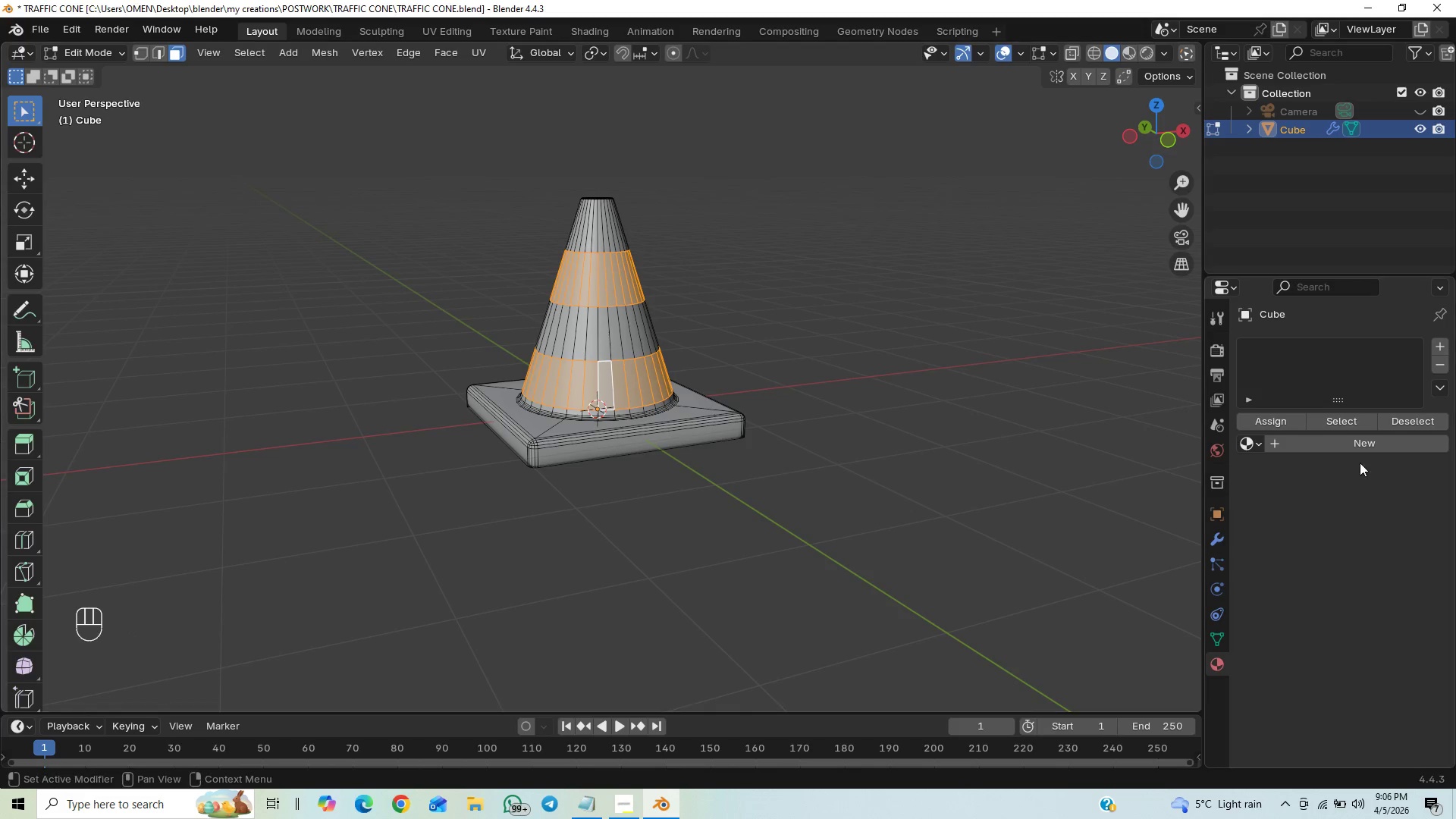 
hold_key(key=AltLeft, duration=1.5)
 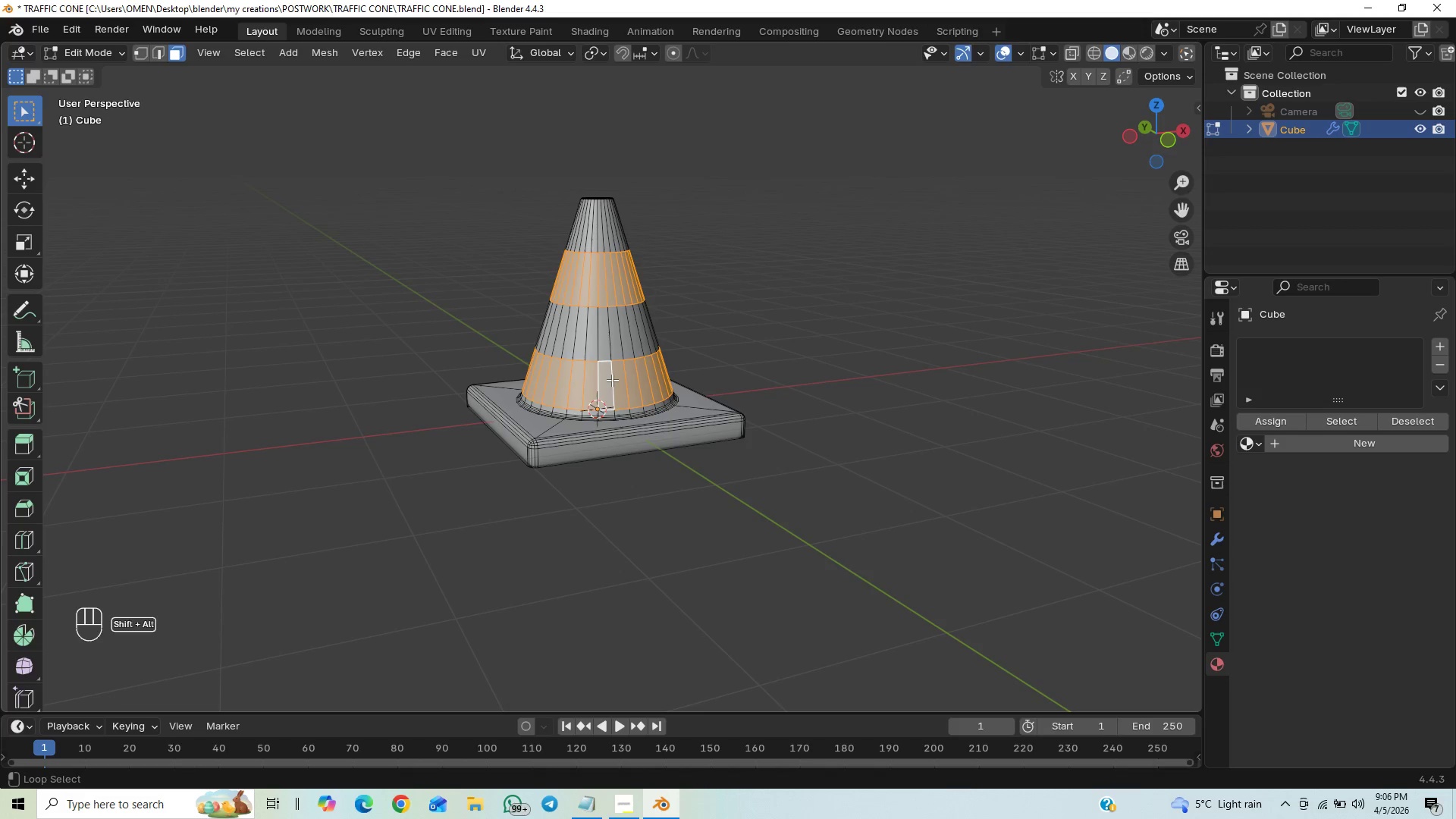 
hold_key(key=AltLeft, duration=0.72)
left_click([612, 381])
 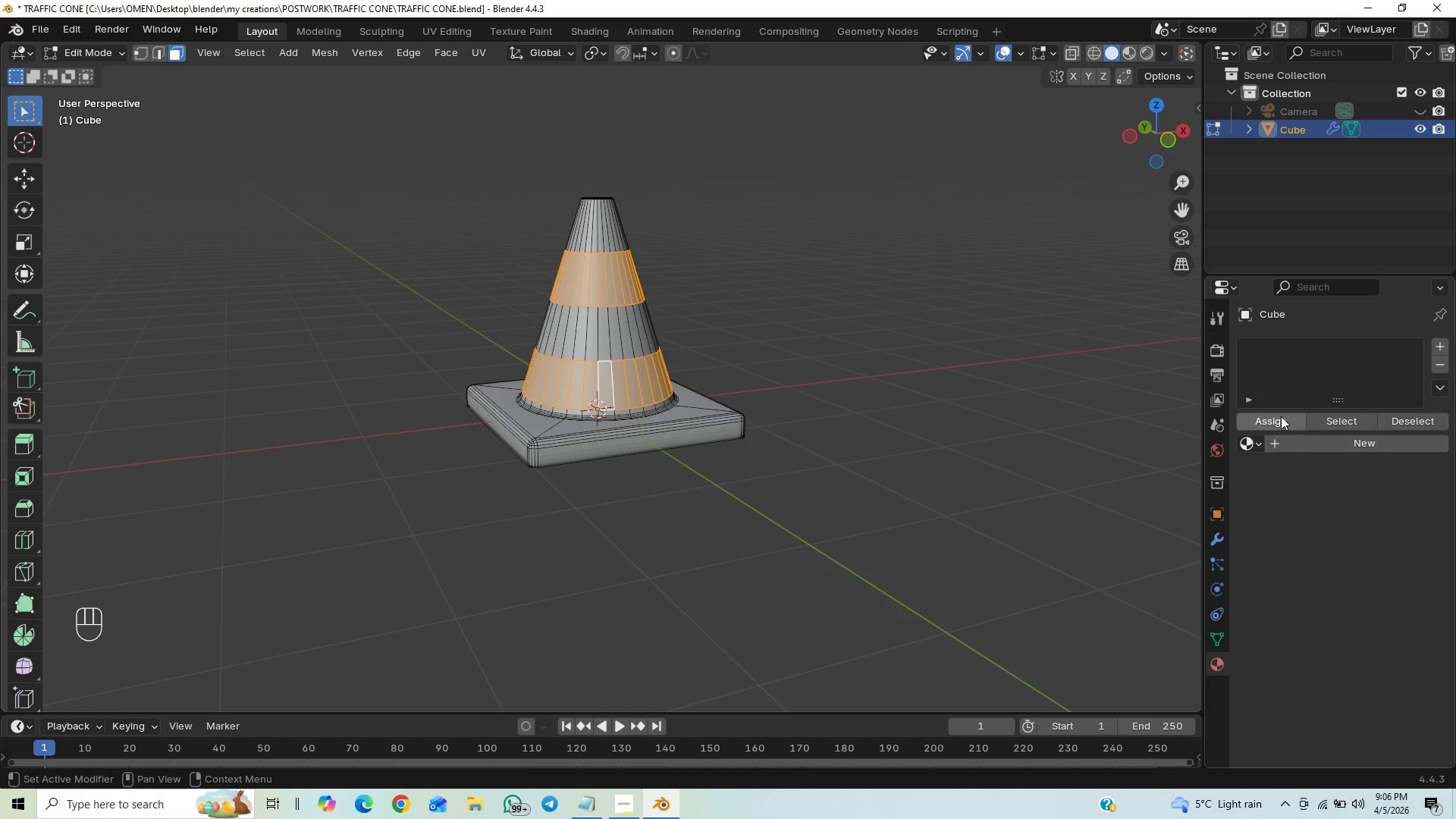 
left_click([1378, 443])
 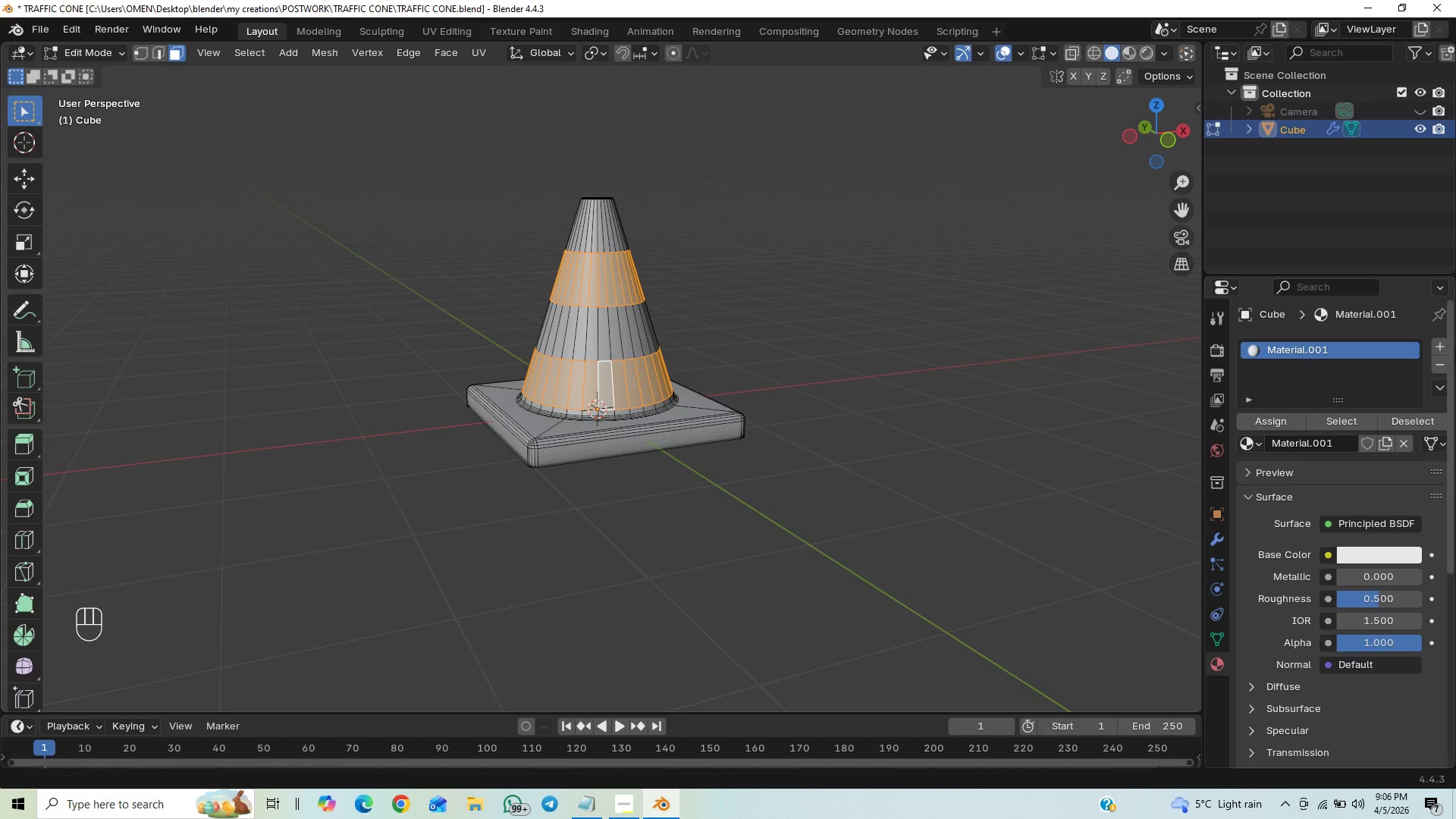 
left_click([1443, 347])
 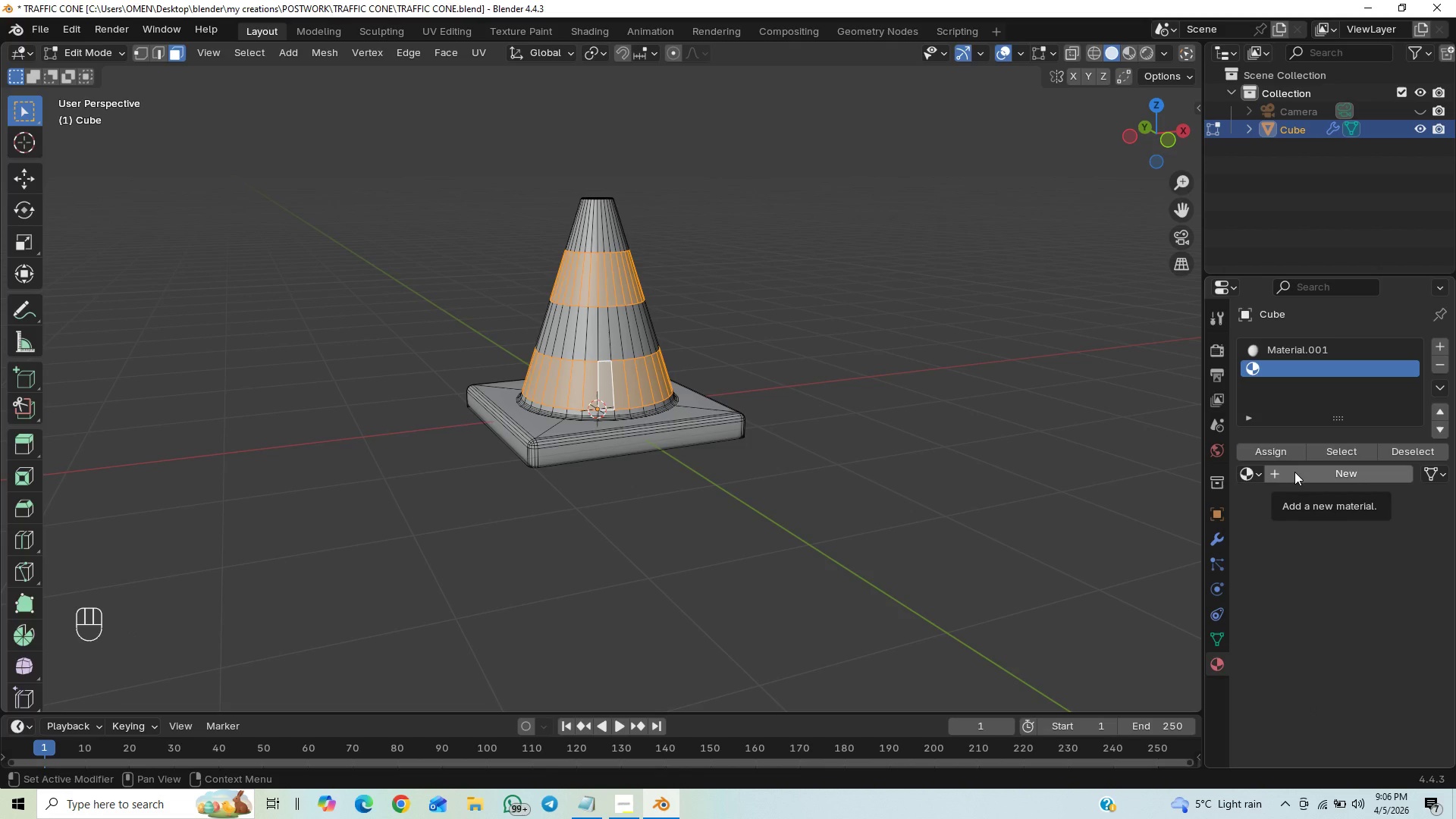 
left_click([1294, 472])
 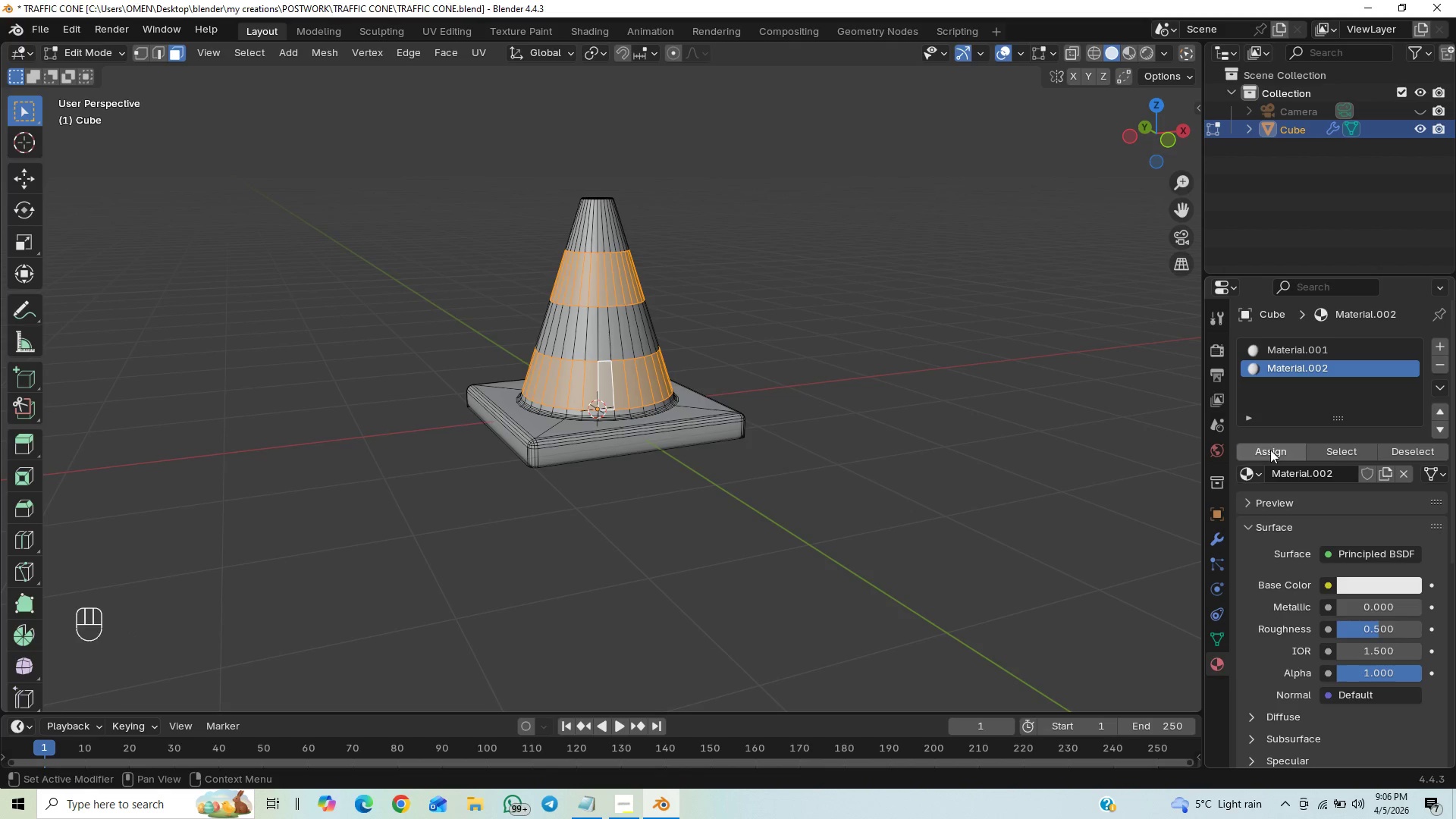 
double_click([1270, 450])
 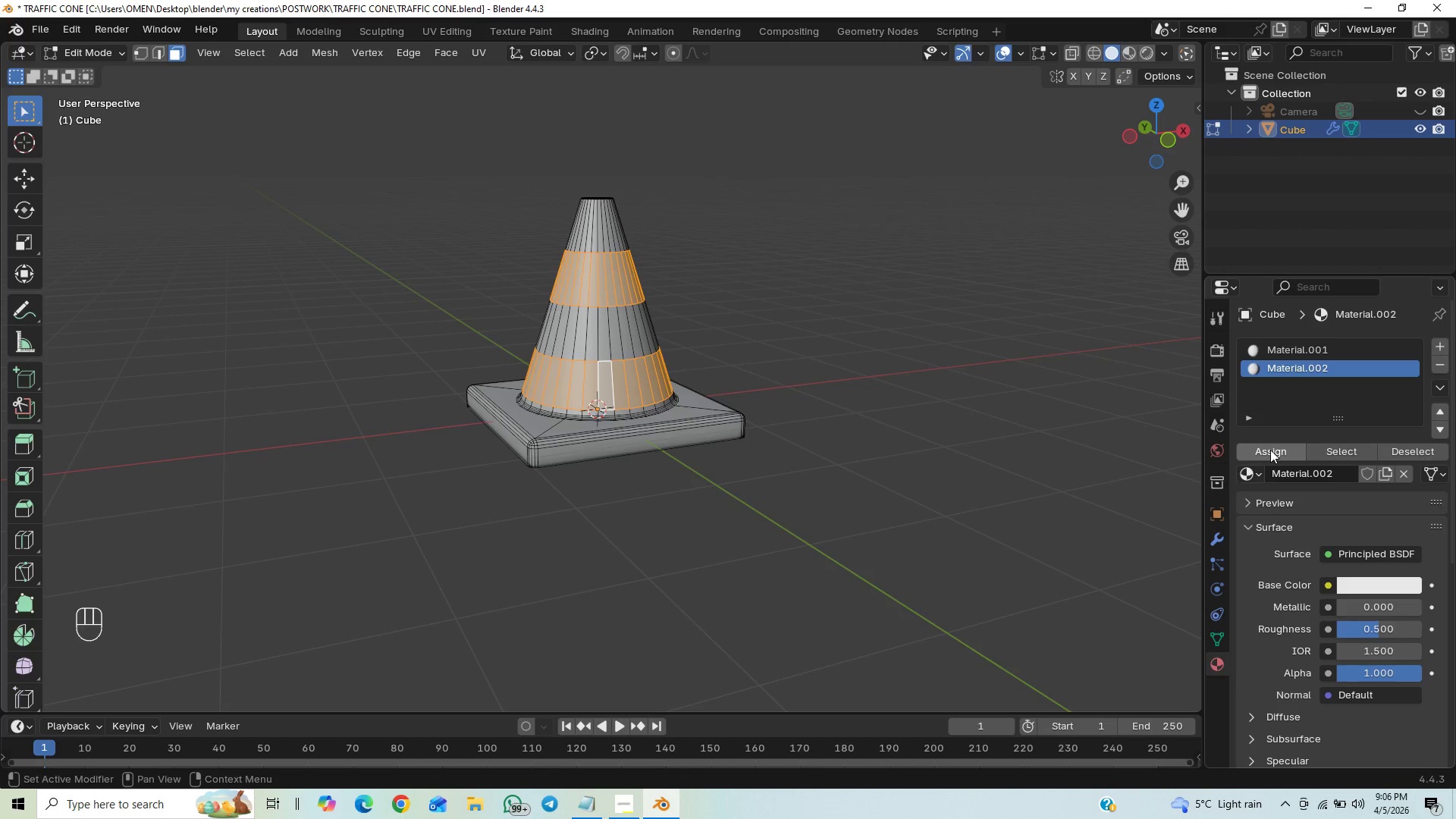 
triple_click([1270, 450])
 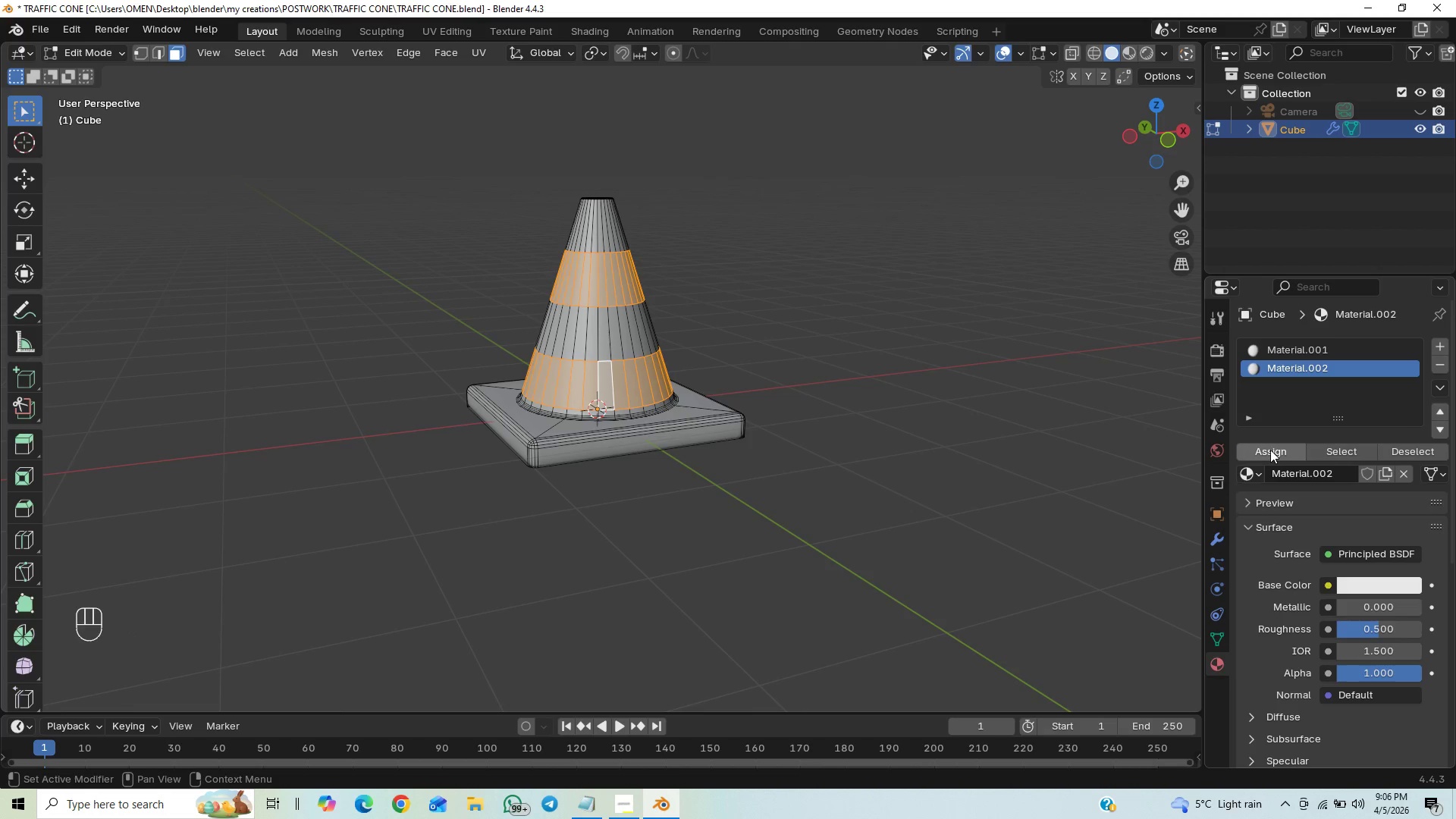 
triple_click([1270, 450])
 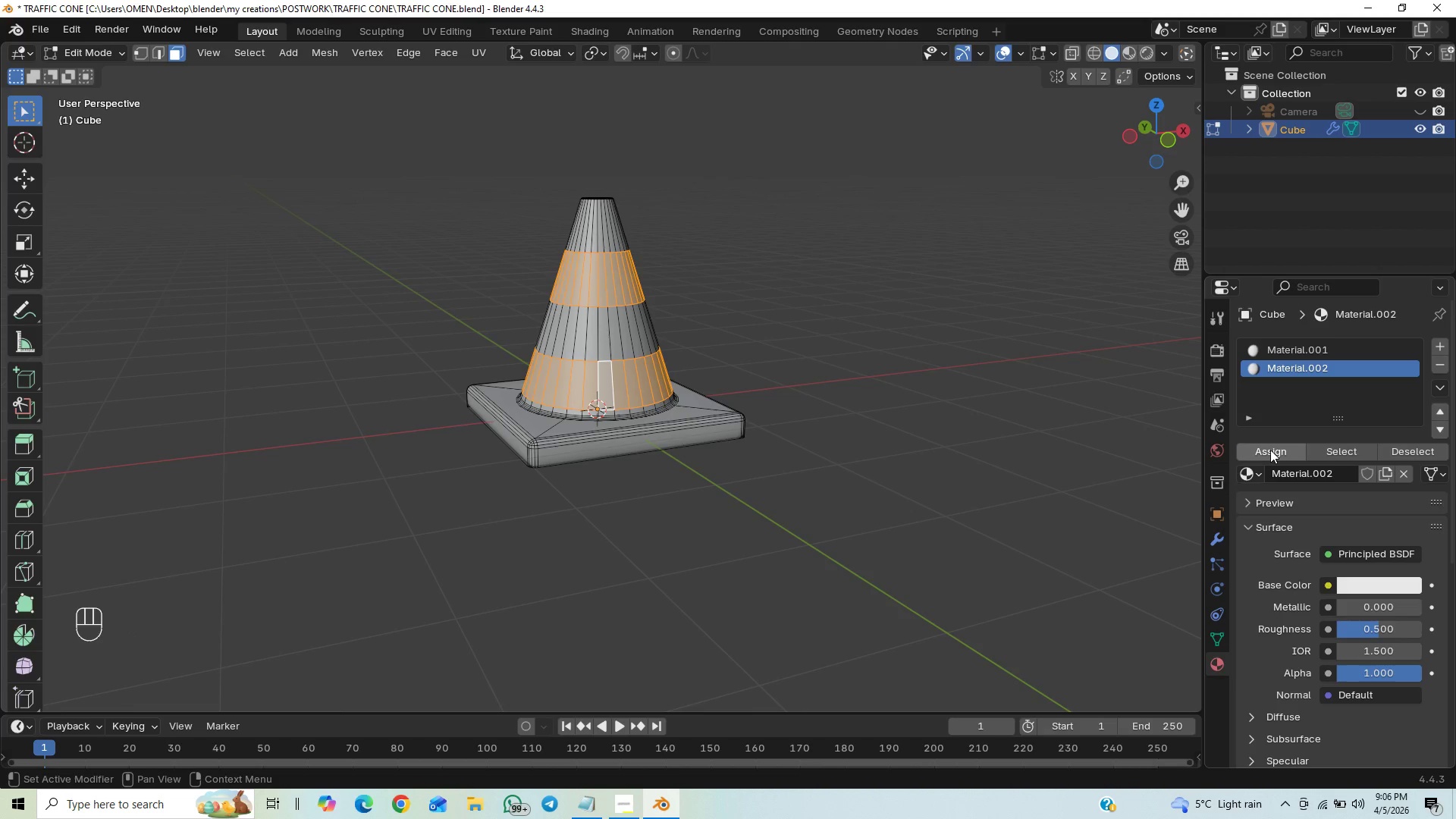 
triple_click([1270, 450])
 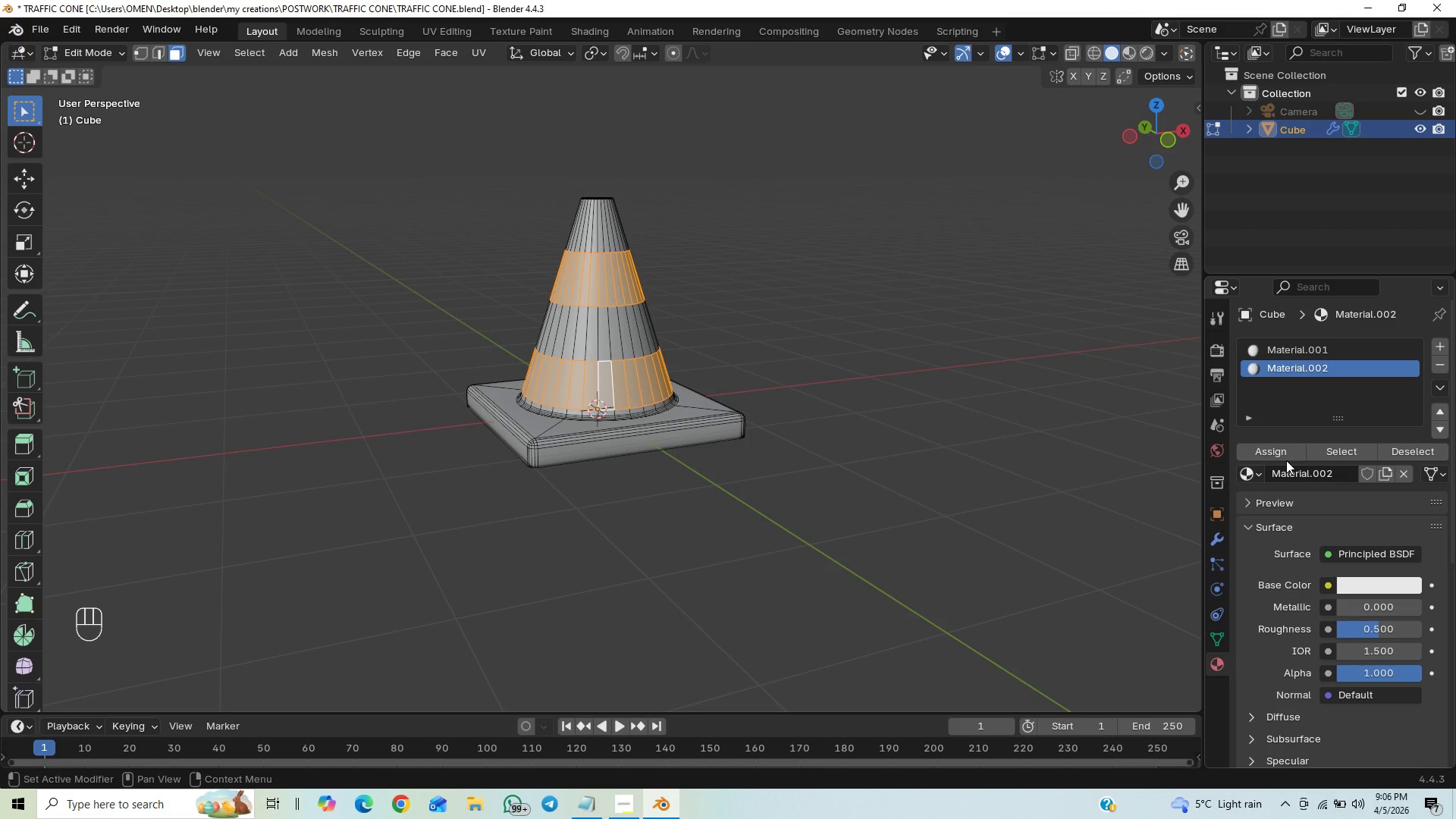 
left_click([1285, 457])
 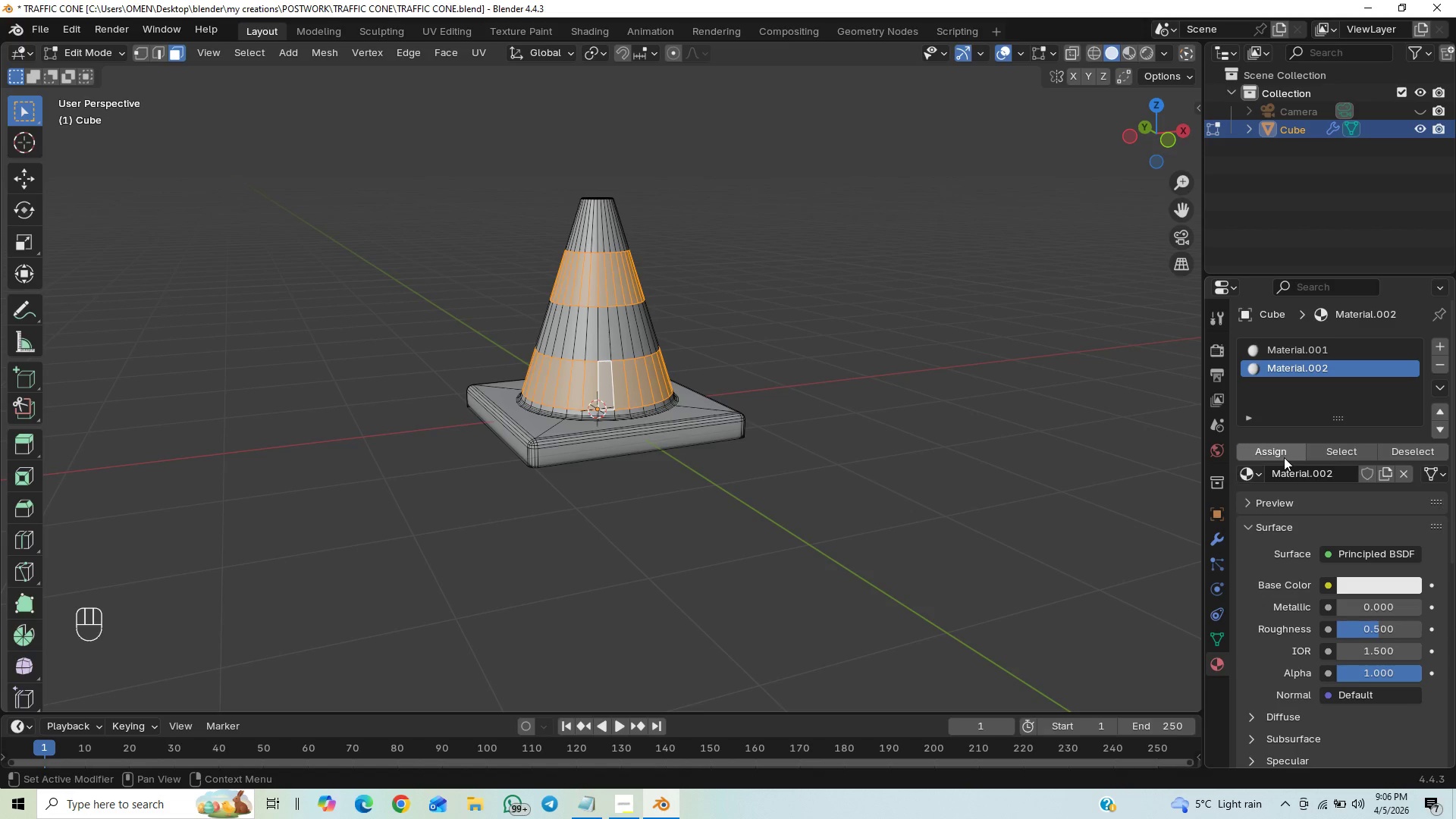 
left_click([1284, 457])
 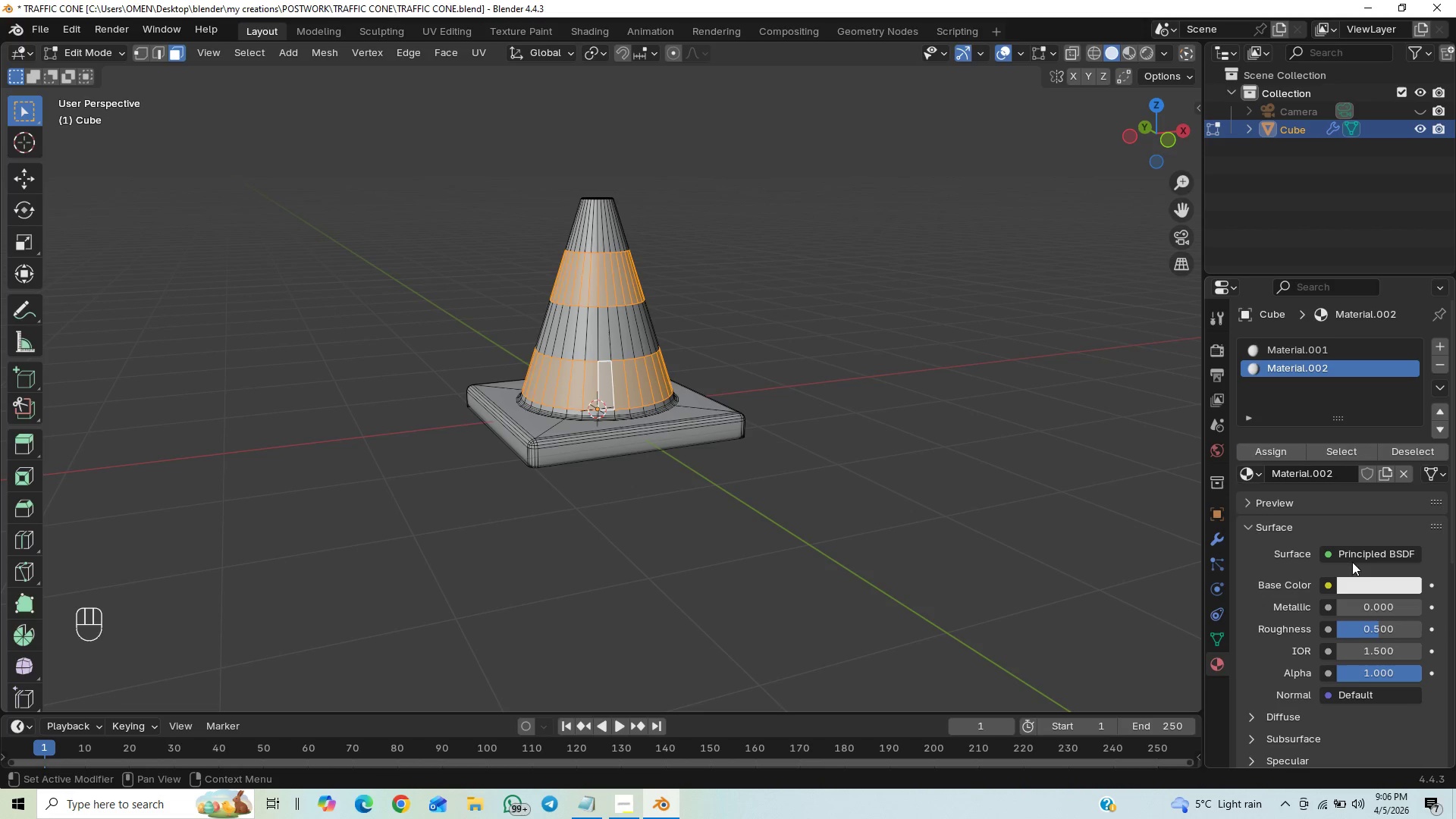 
wait(7.58)
 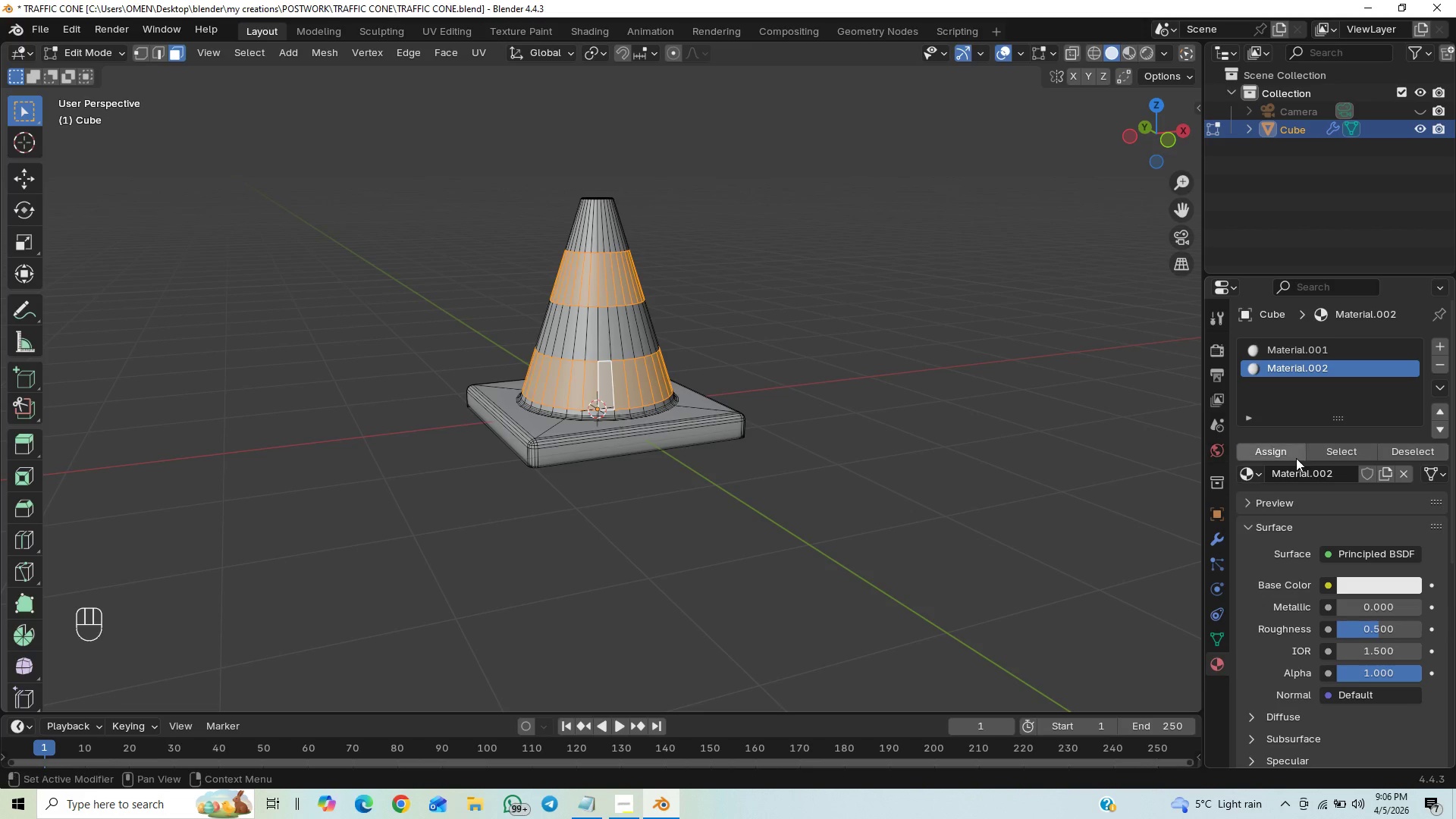 
left_click_drag(start_coordinate=[1454, 404], to_coordinate=[1455, 444])
 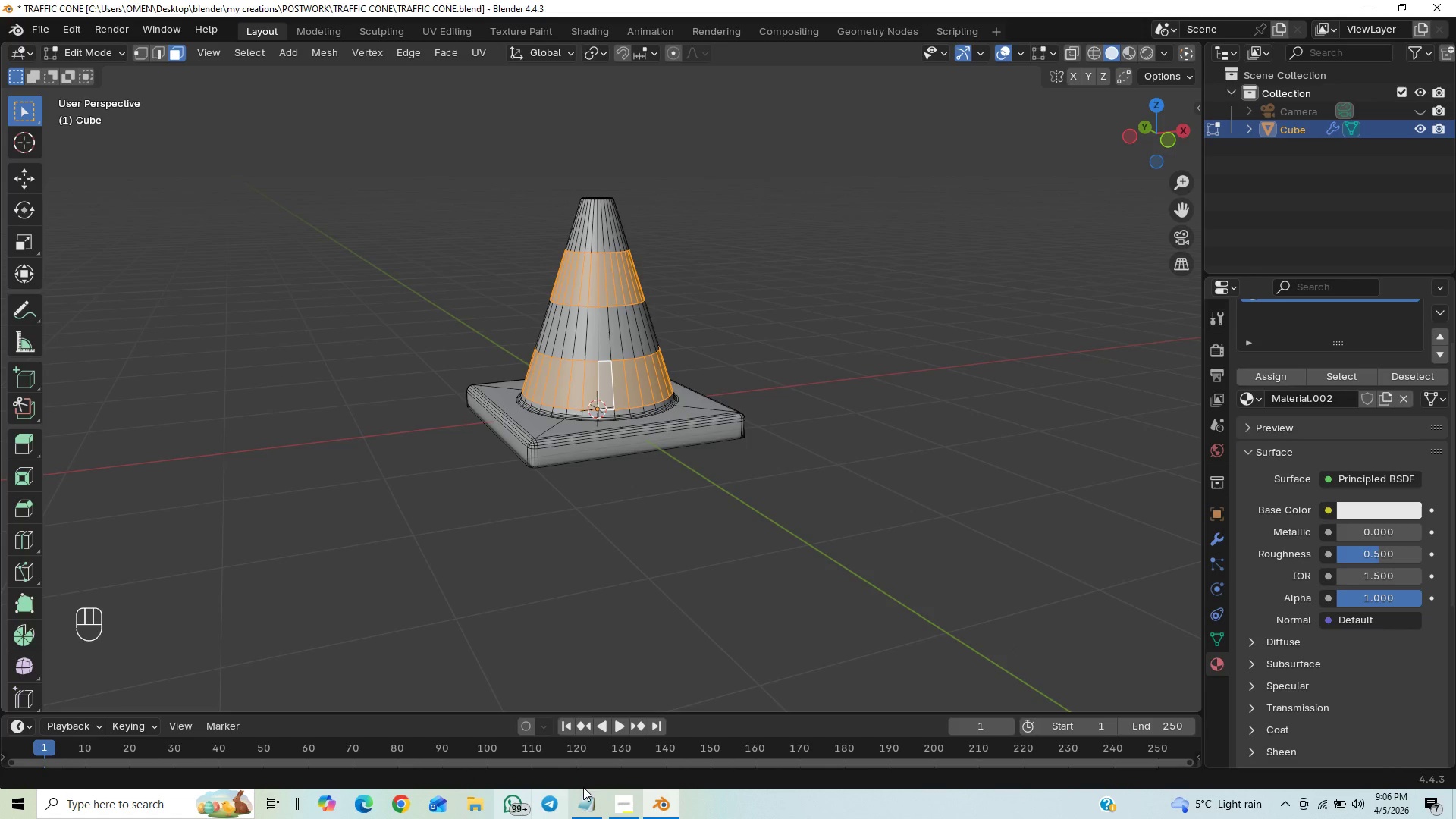 
left_click([632, 811])